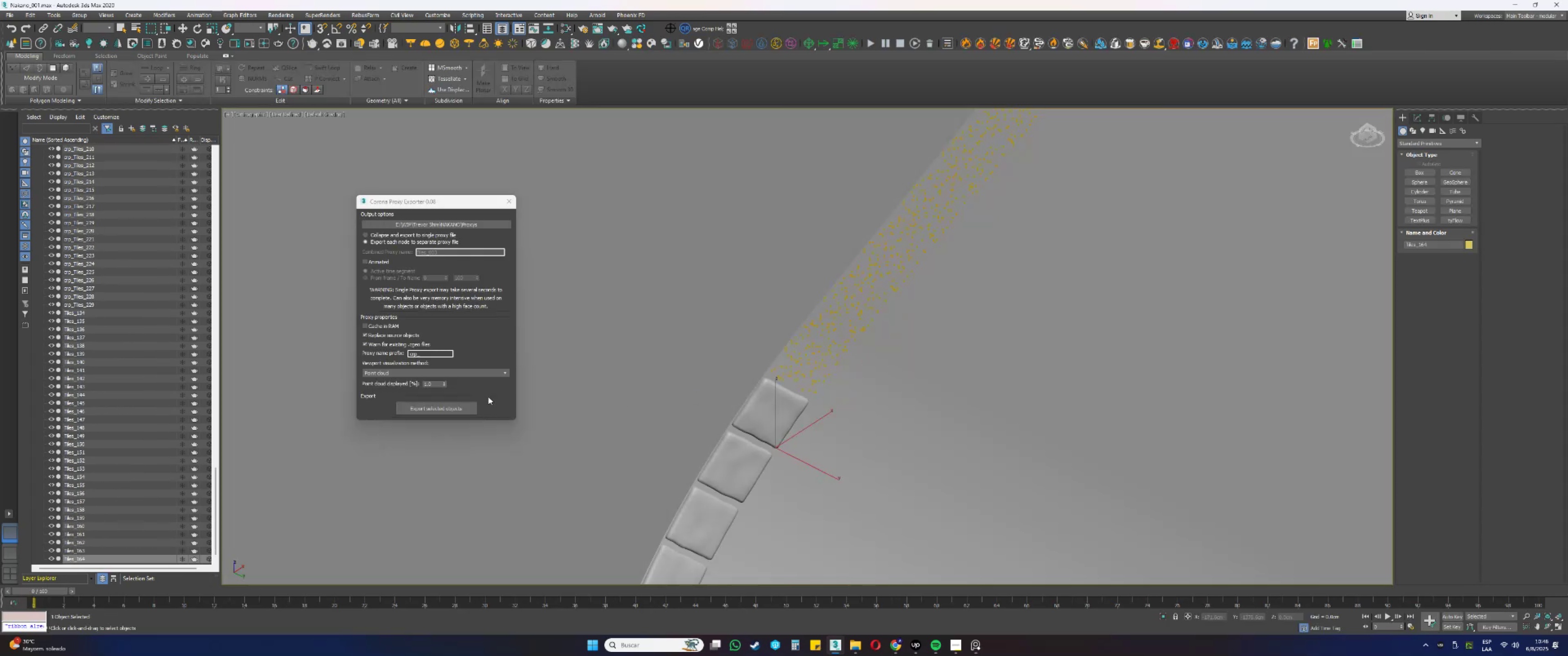 
left_click([468, 404])
 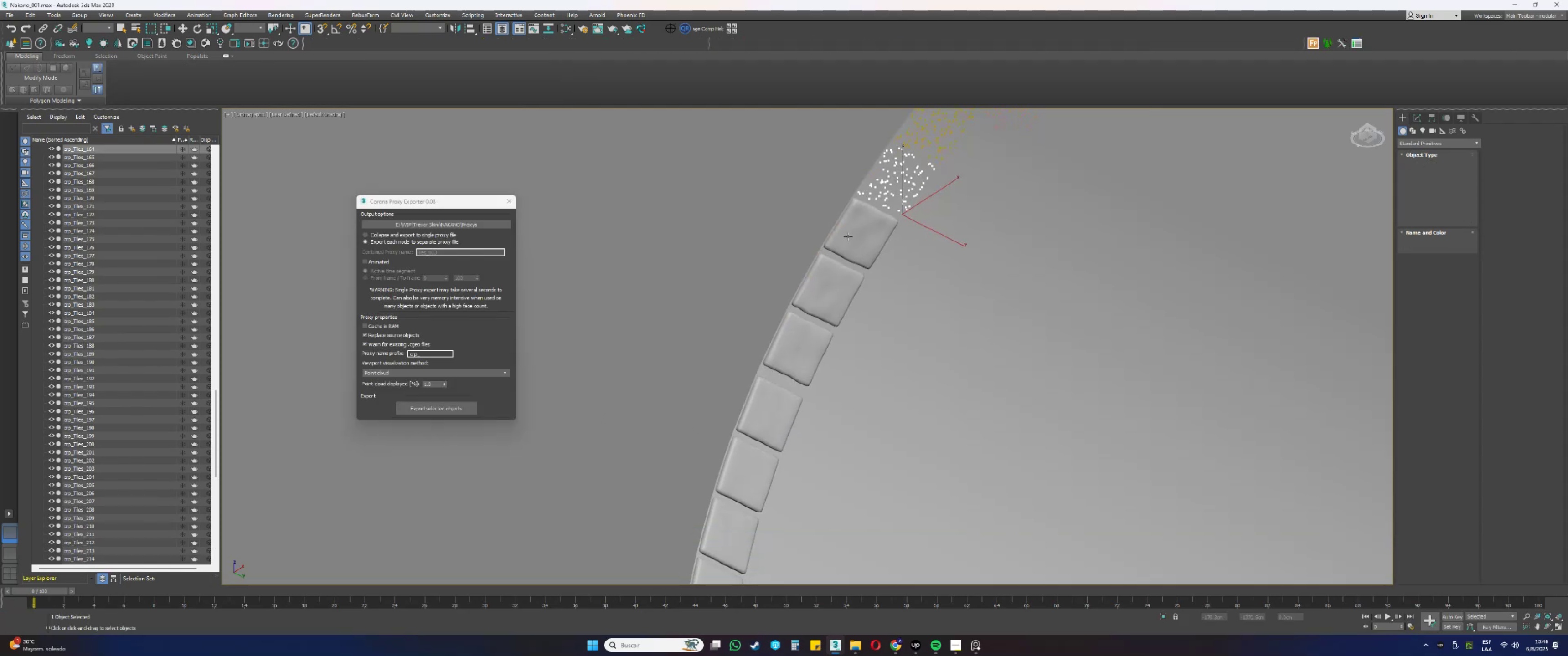 
left_click([857, 230])
 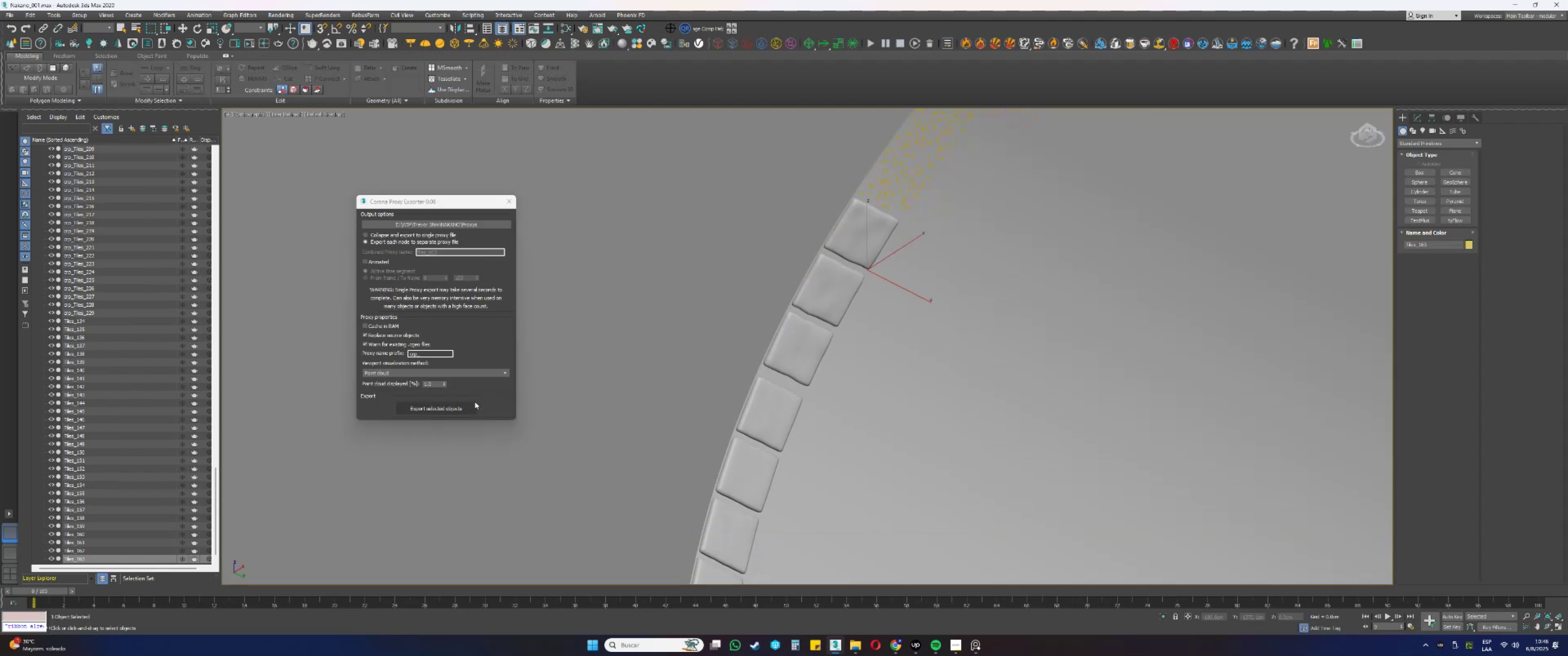 
left_click([461, 408])
 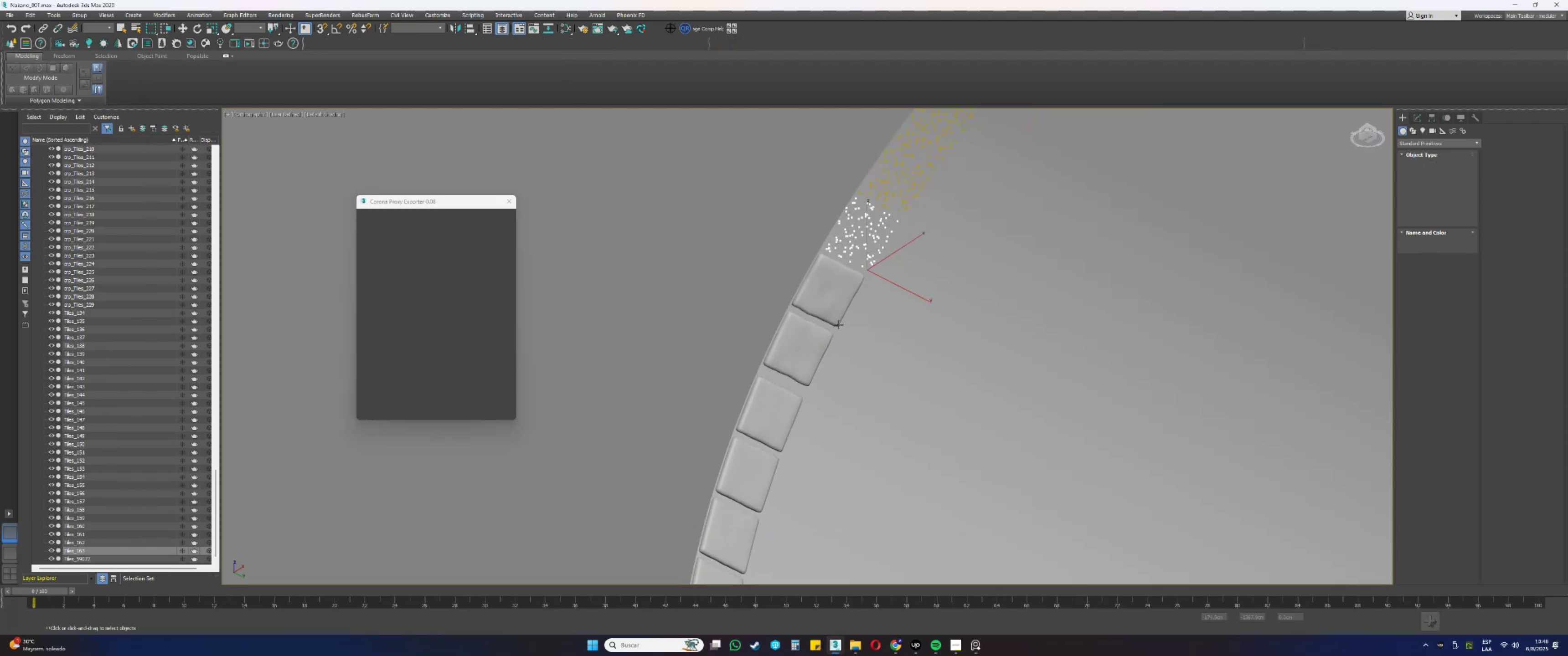 
left_click([835, 299])
 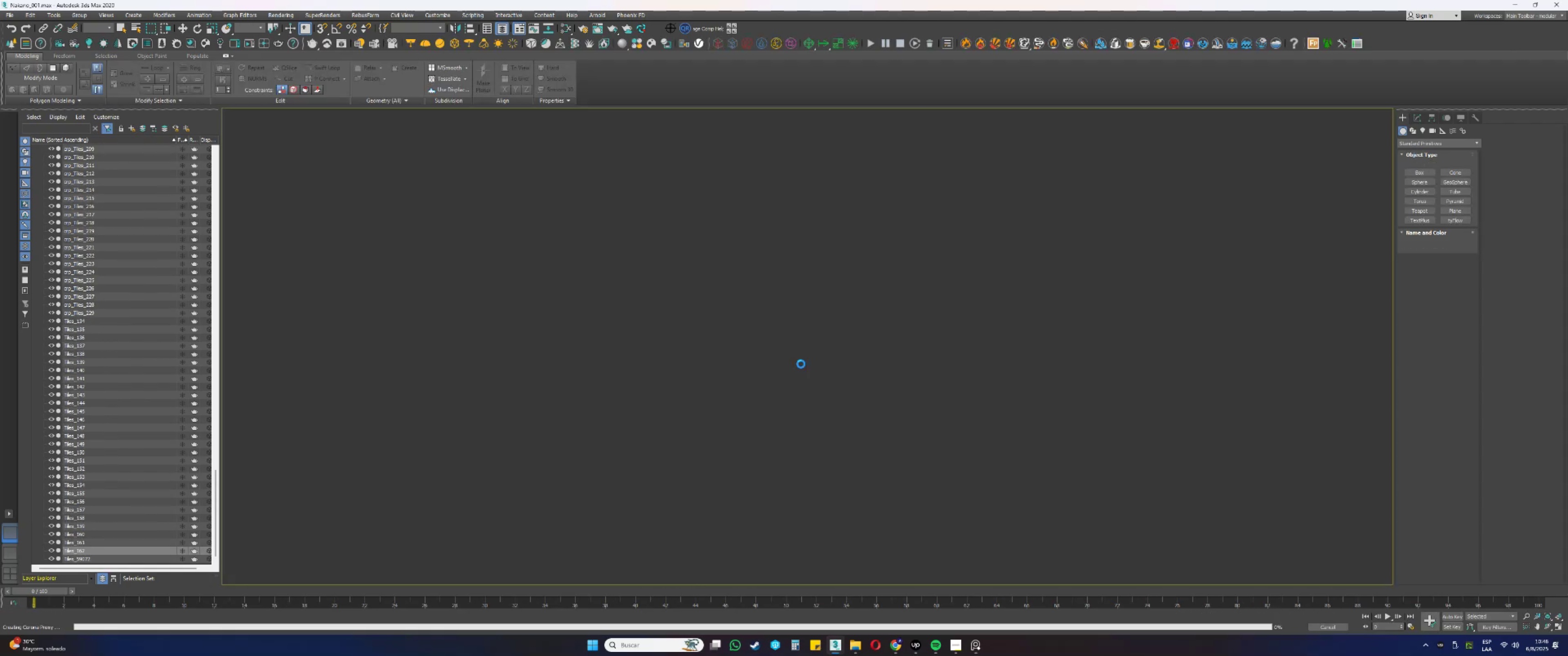 
left_click([804, 350])
 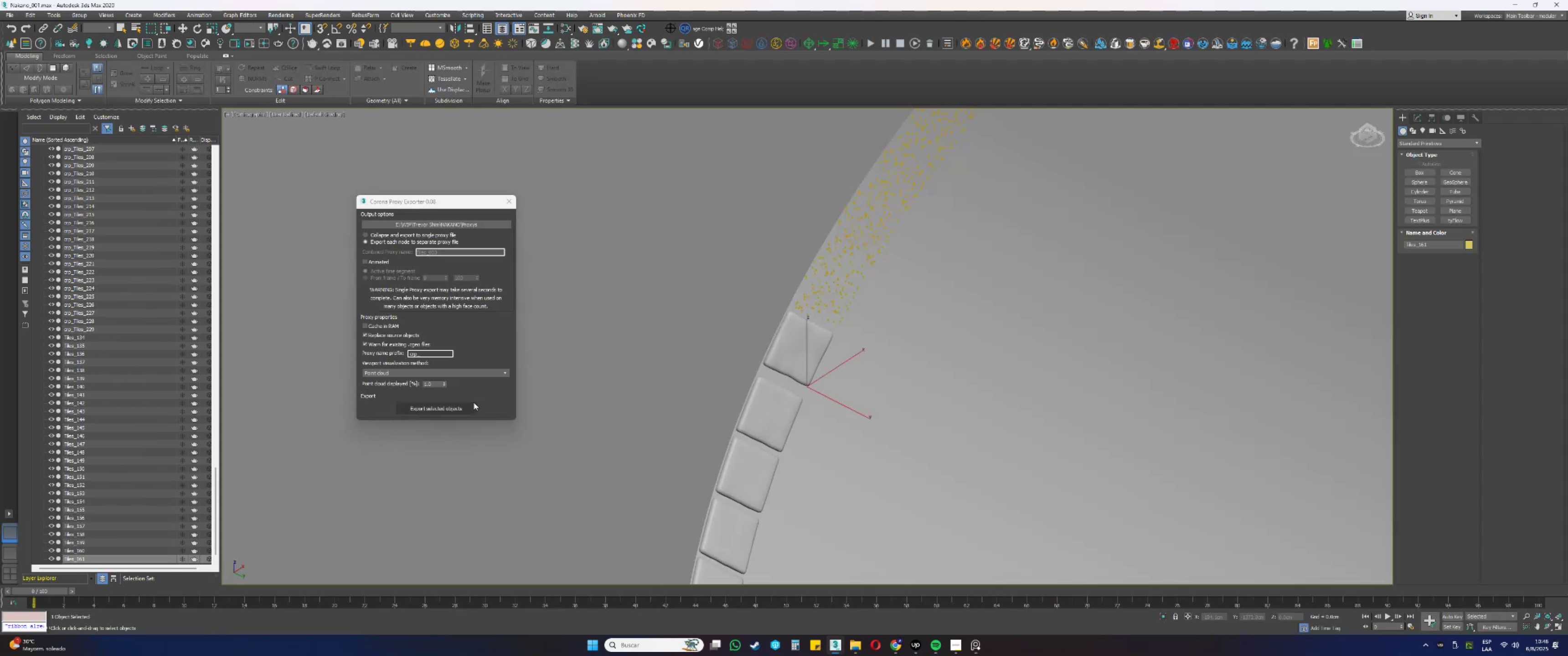 
left_click([463, 407])
 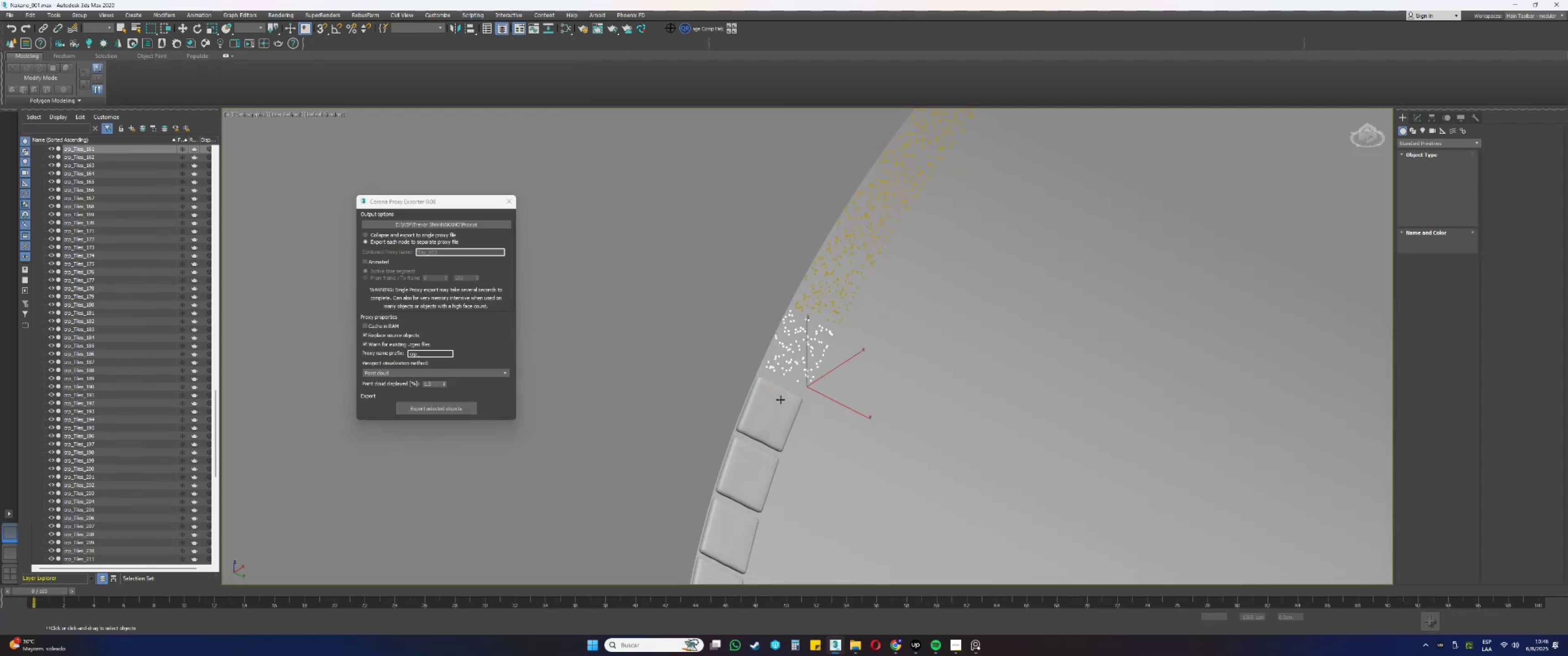 
left_click([781, 404])
 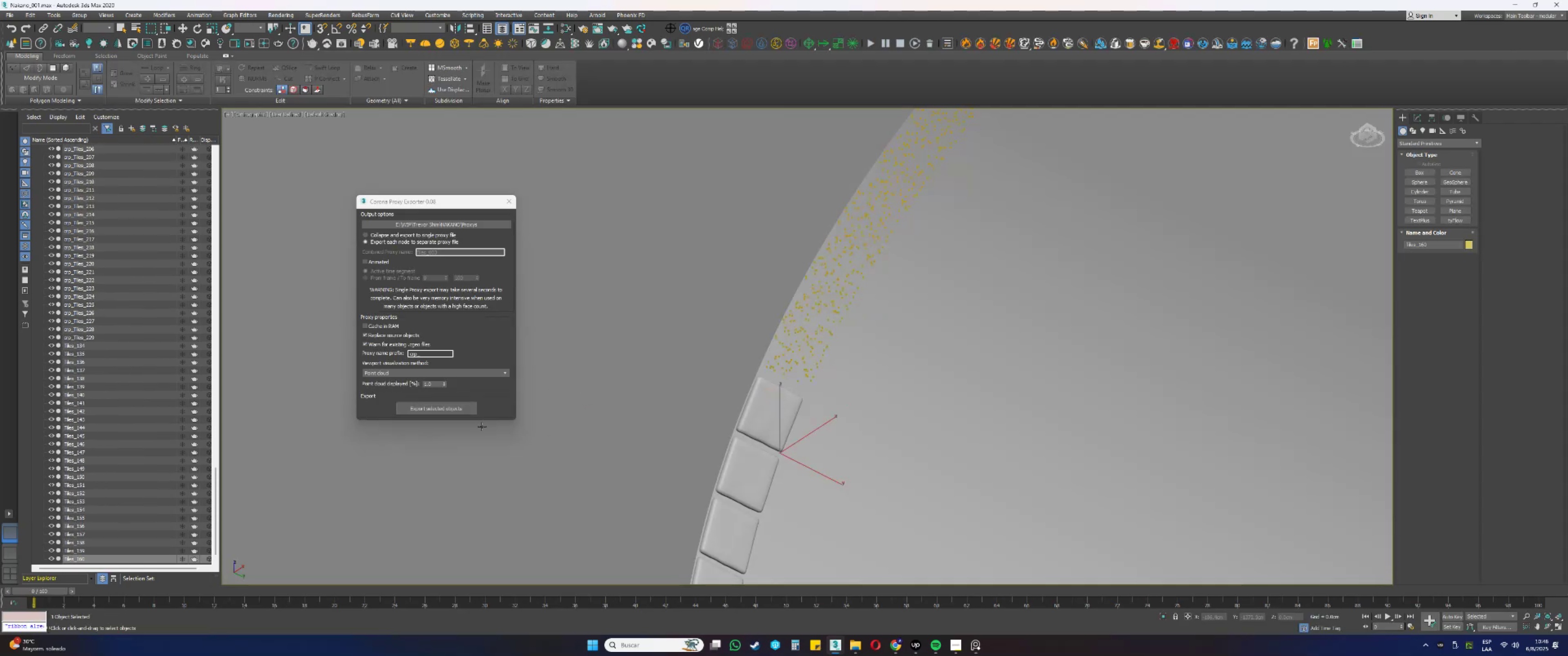 
left_click([451, 412])
 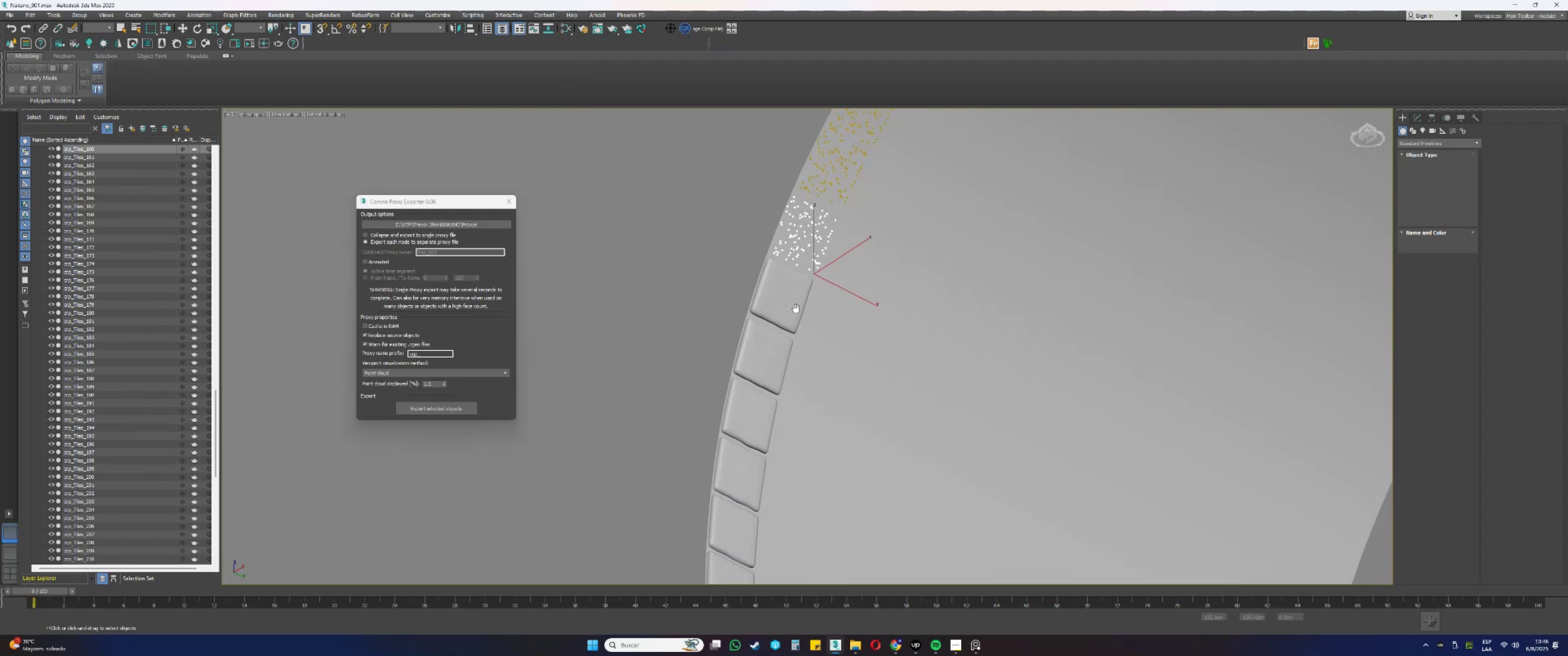 
left_click([784, 308])
 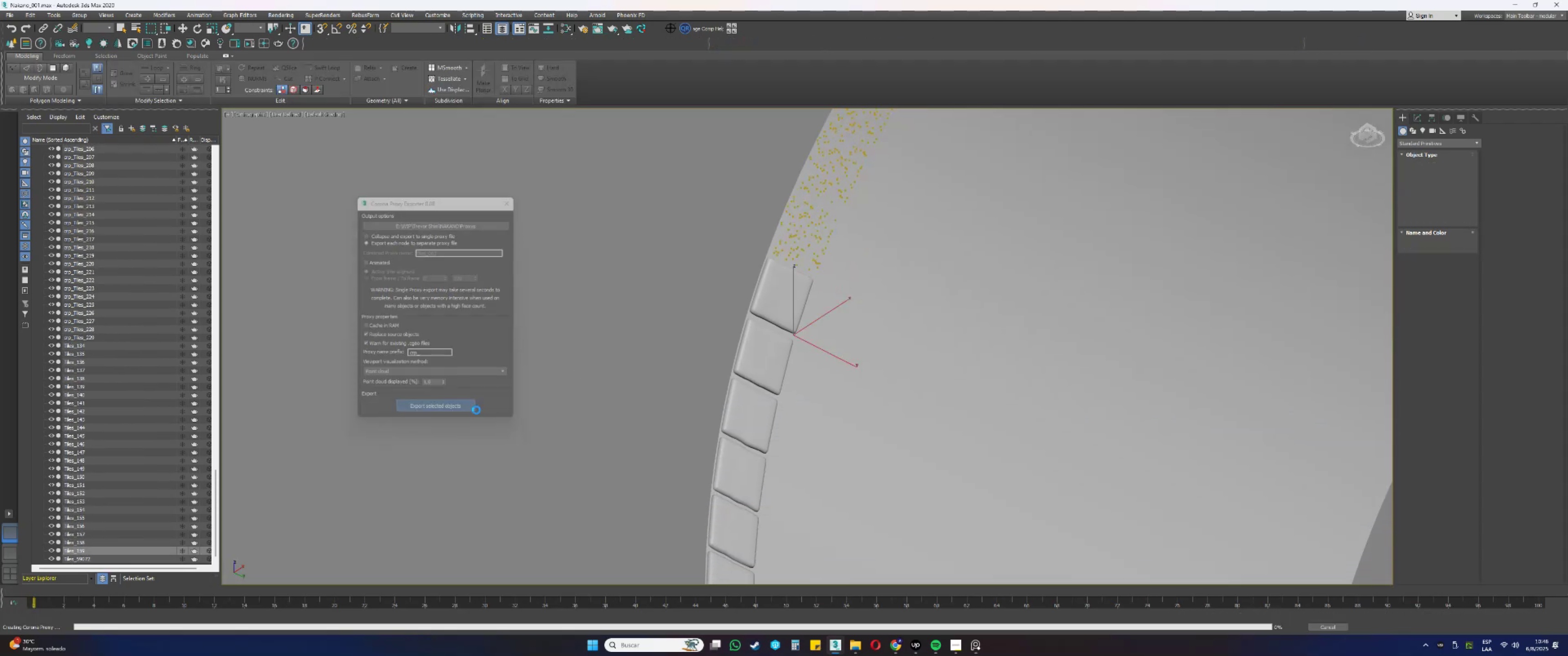 
scroll: coordinate [679, 336], scroll_direction: down, amount: 1.0
 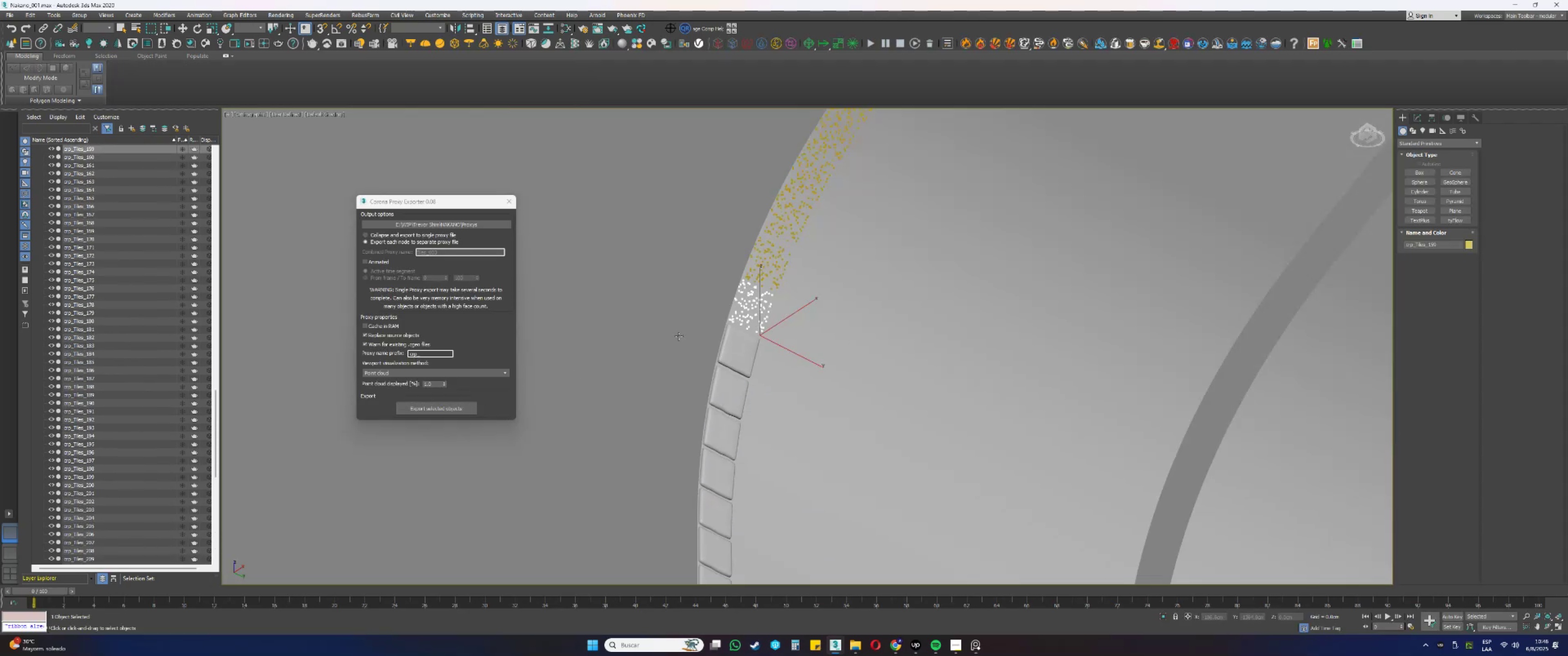 
hold_key(key=AltLeft, duration=0.49)
 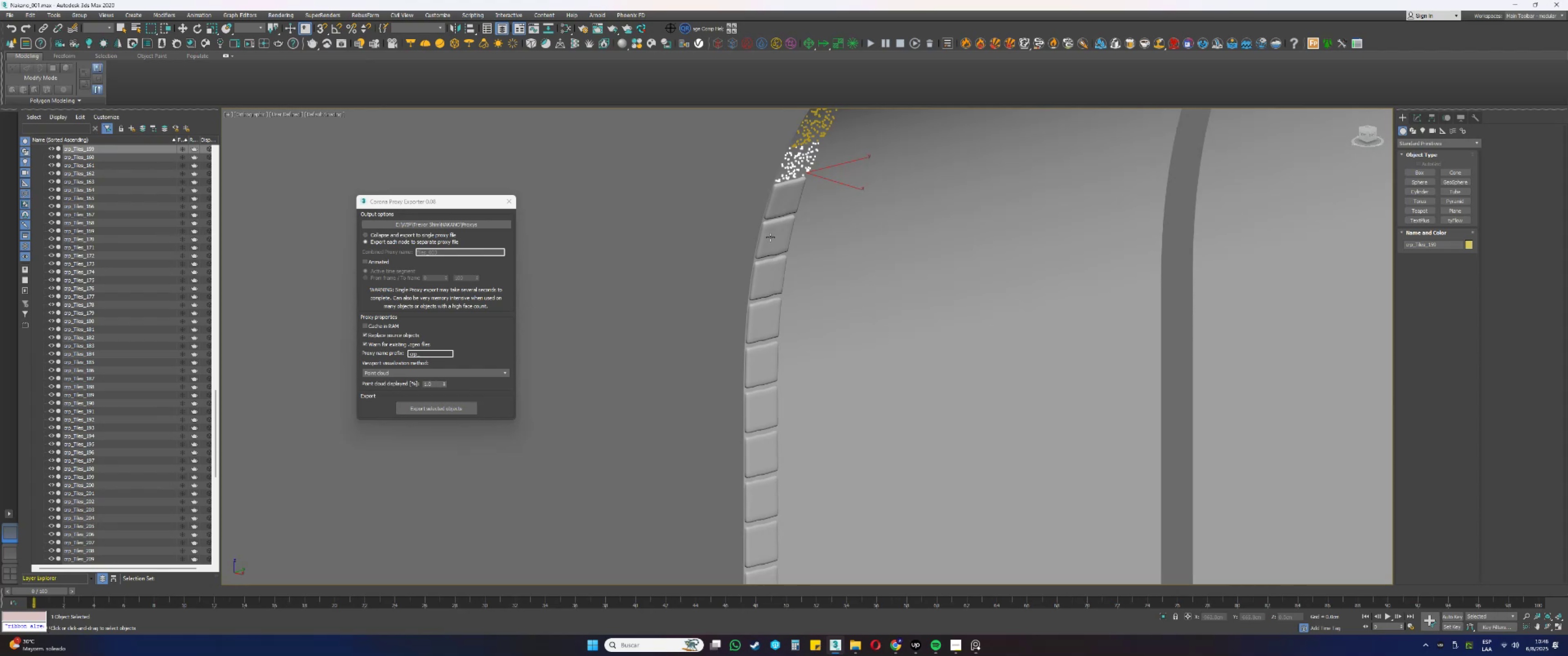 
left_click([777, 209])
 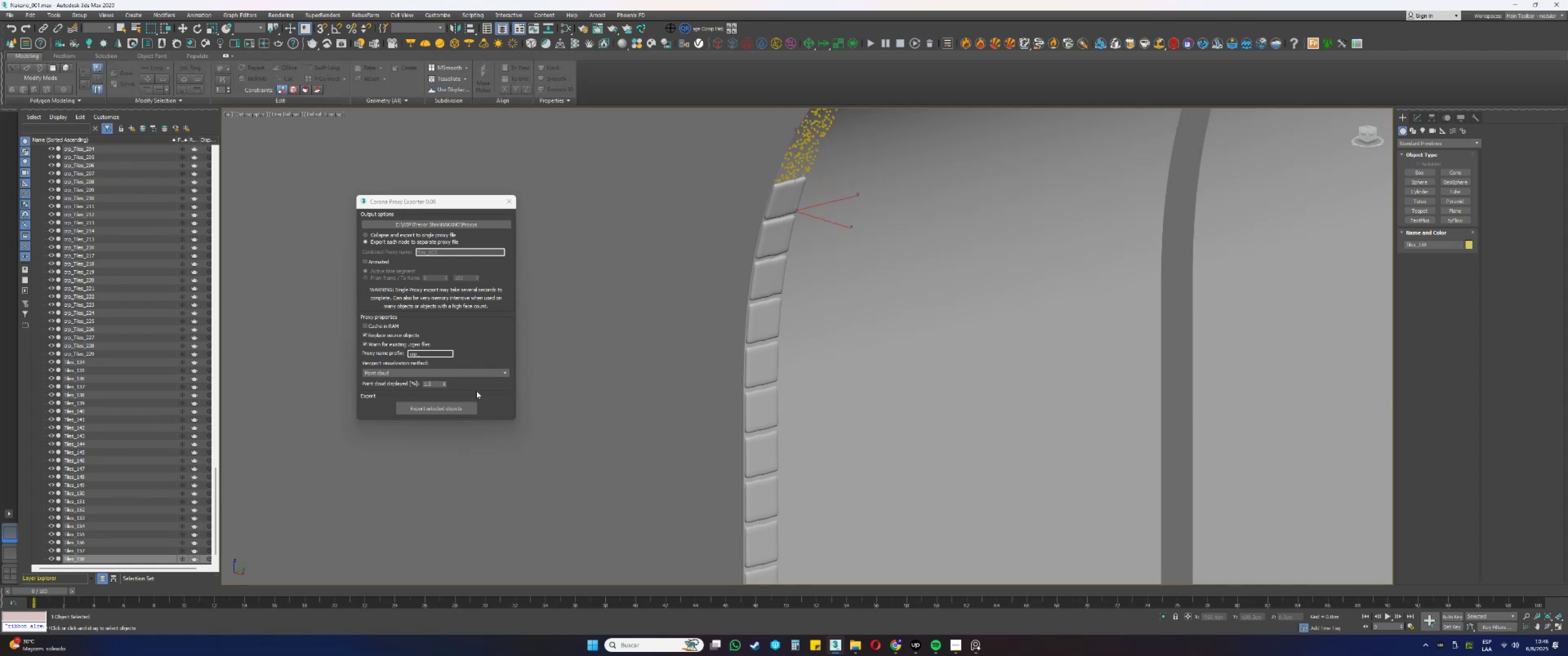 
left_click([451, 406])
 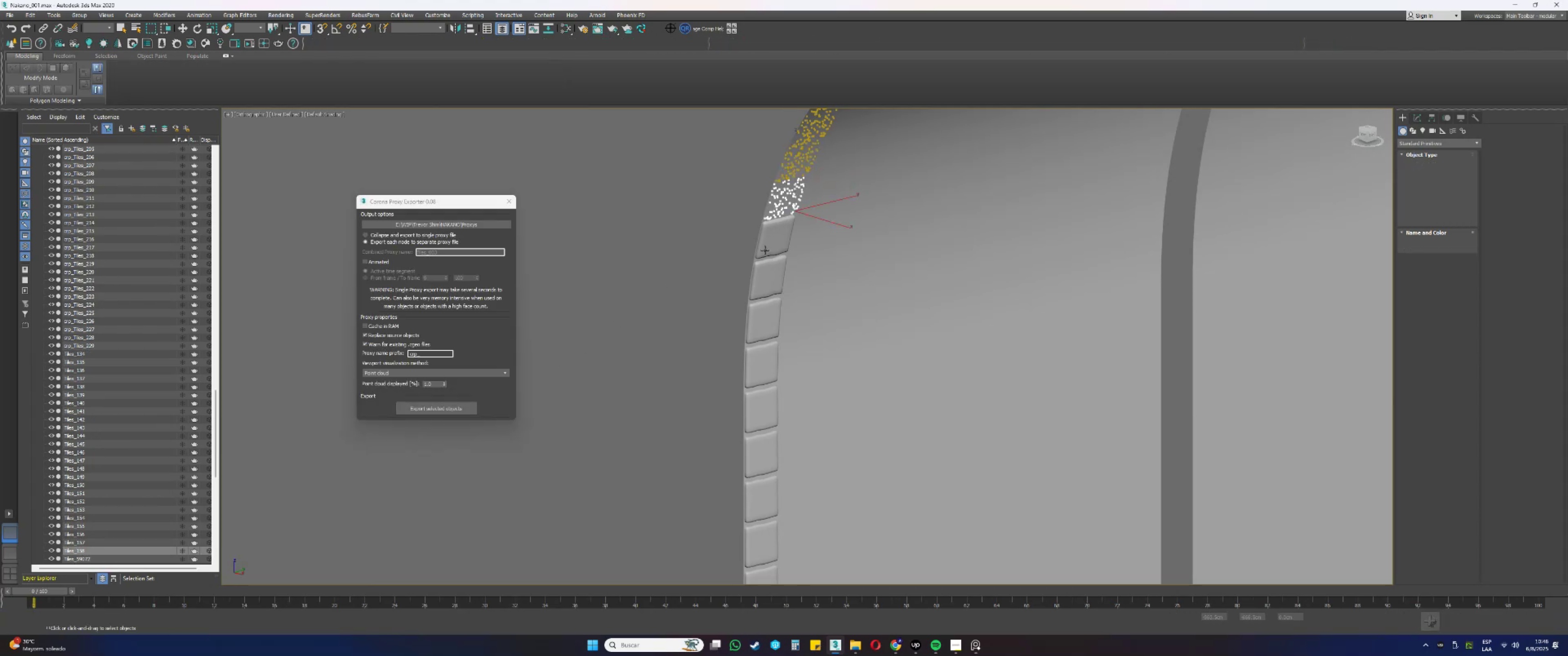 
left_click([767, 243])
 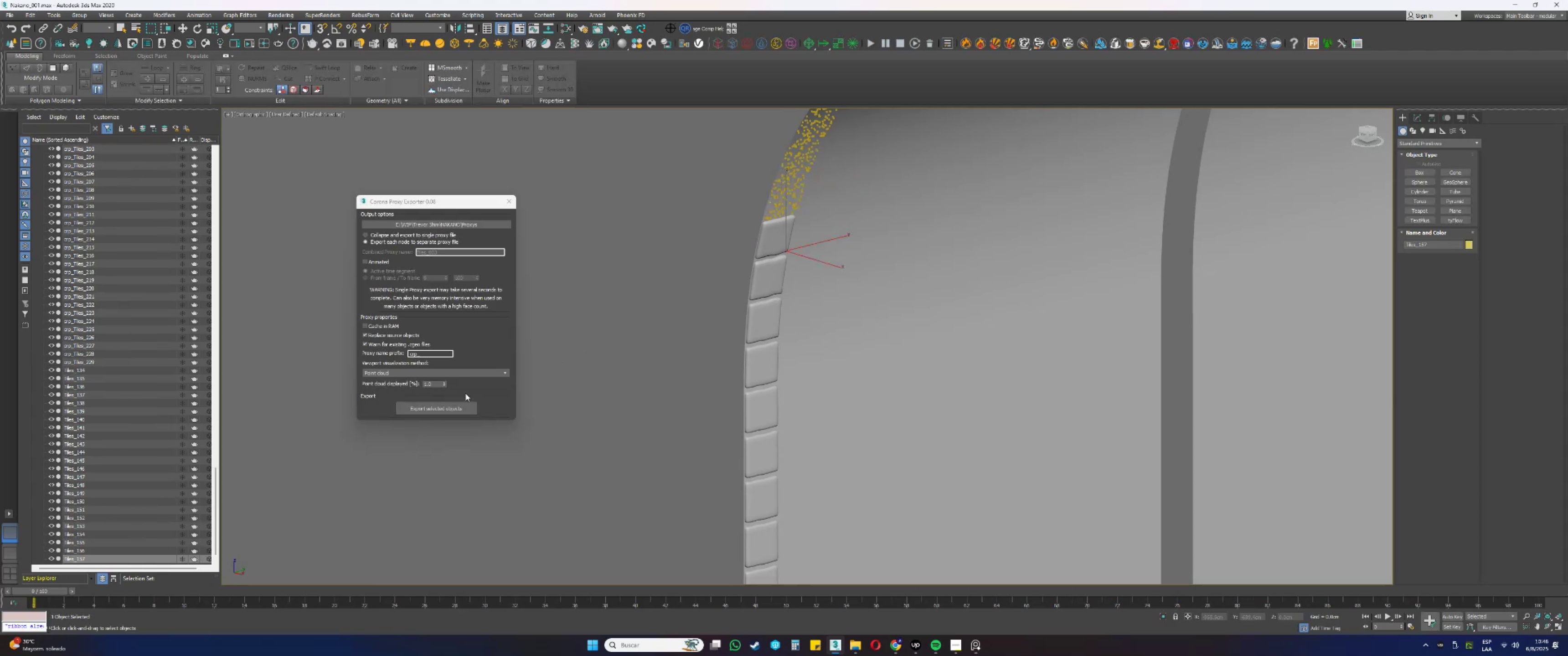 
left_click([448, 404])
 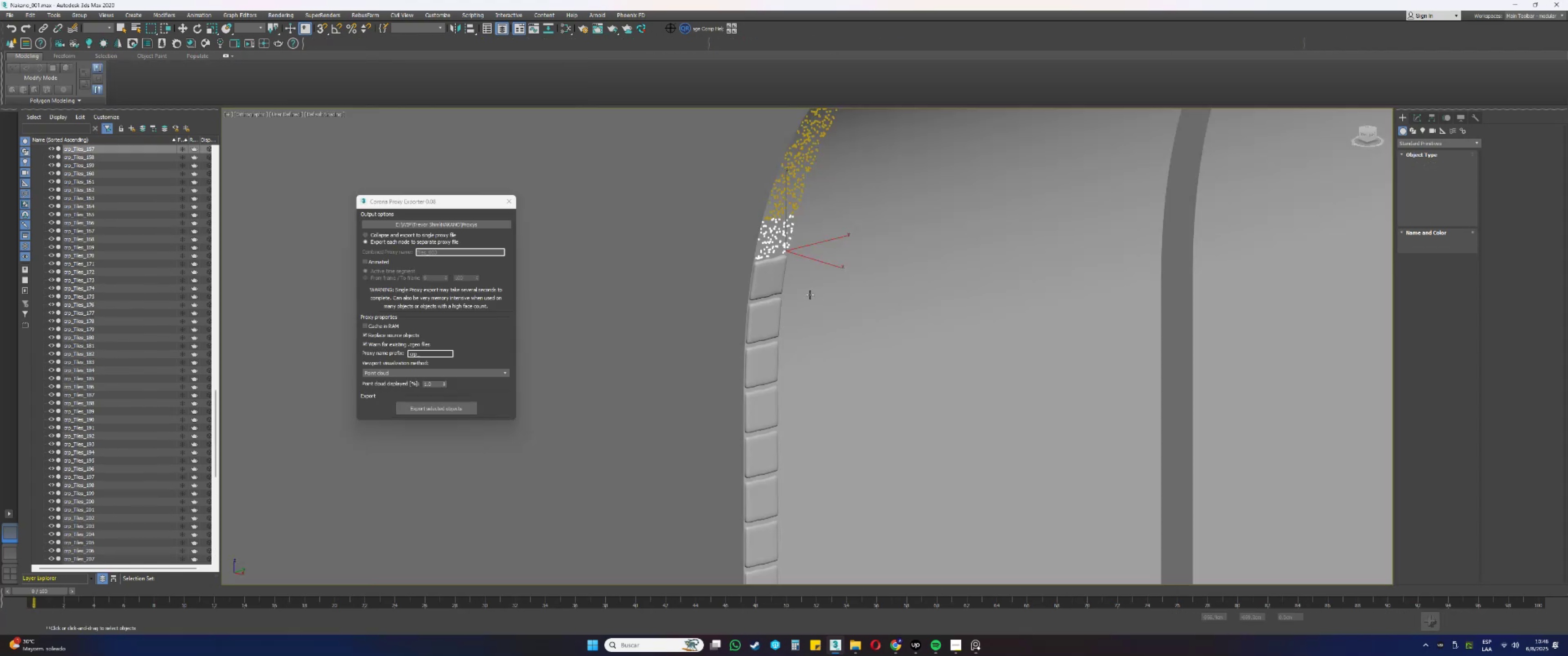 
left_click([768, 282])
 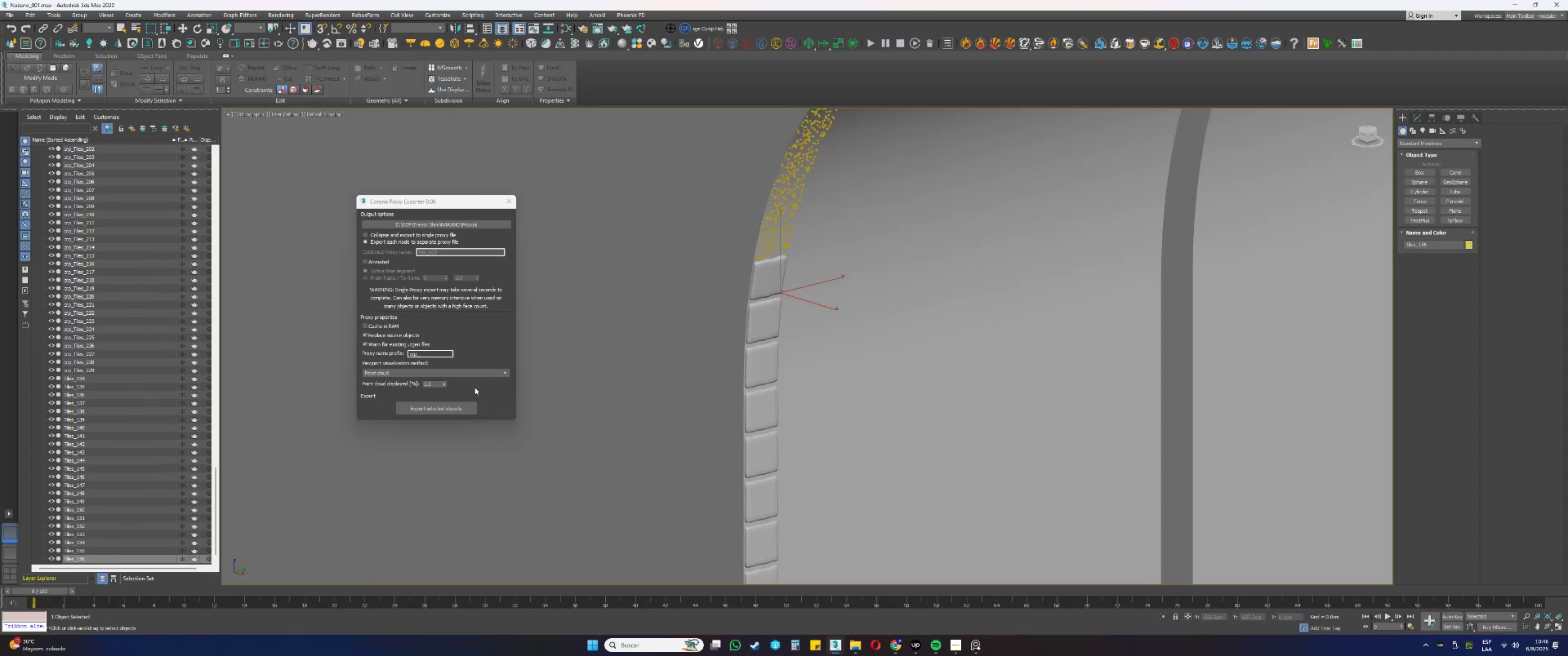 
left_click([455, 402])
 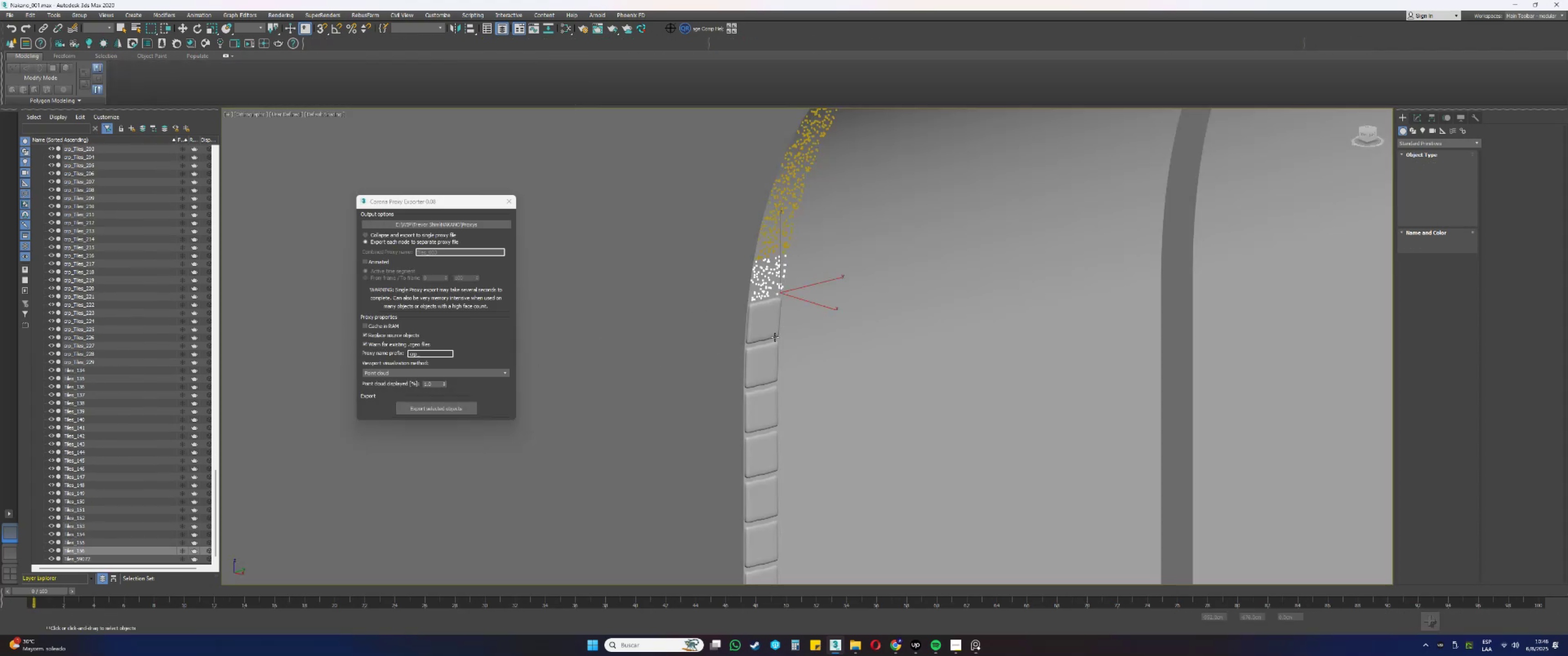 
left_click([769, 329])
 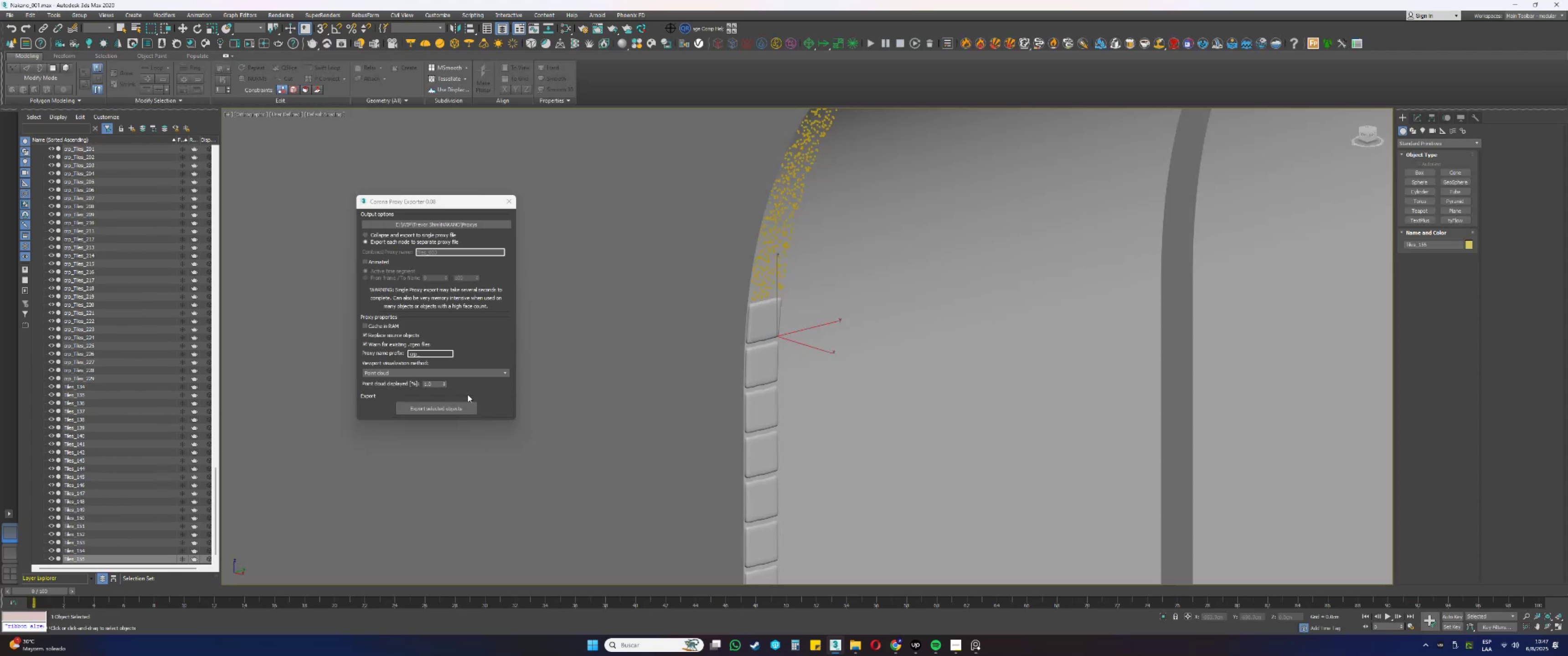 
left_click([447, 408])
 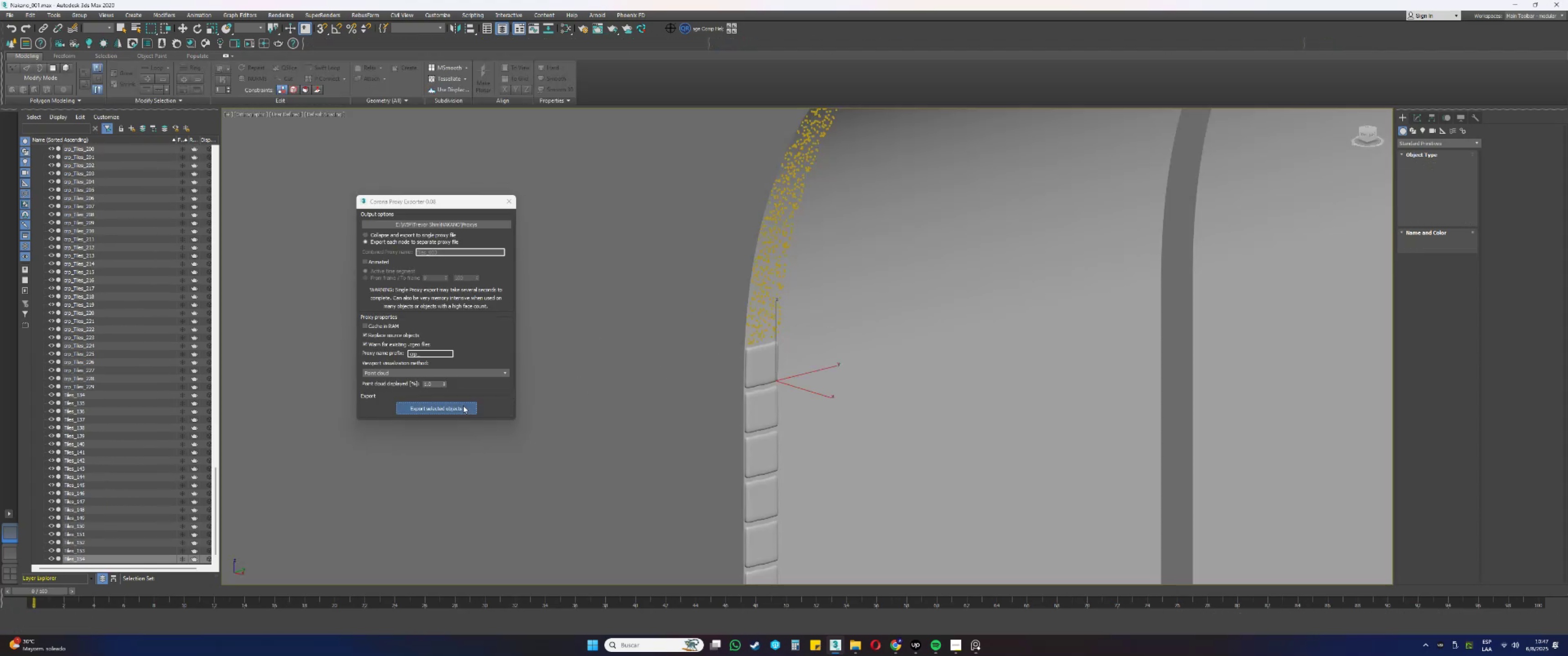 
left_click([774, 422])
 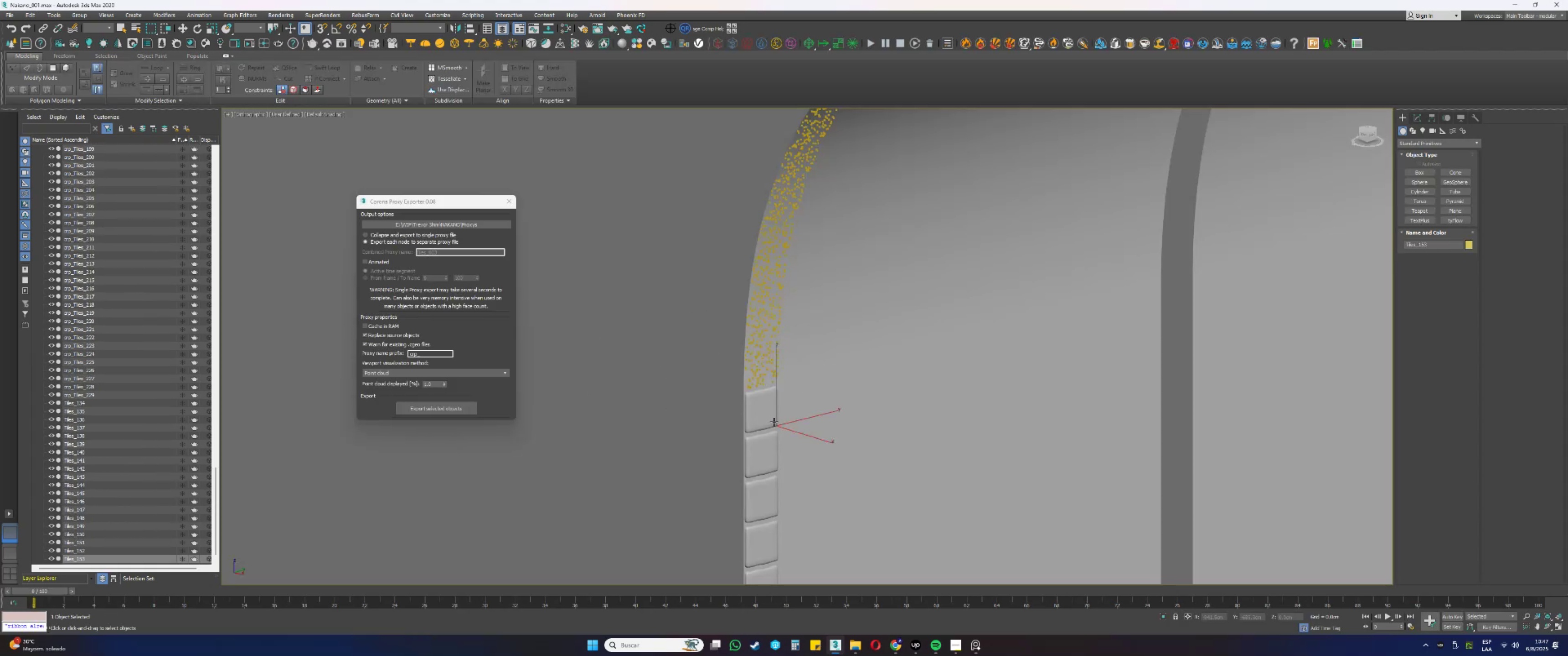 
scroll: coordinate [728, 505], scroll_direction: down, amount: 1.0
 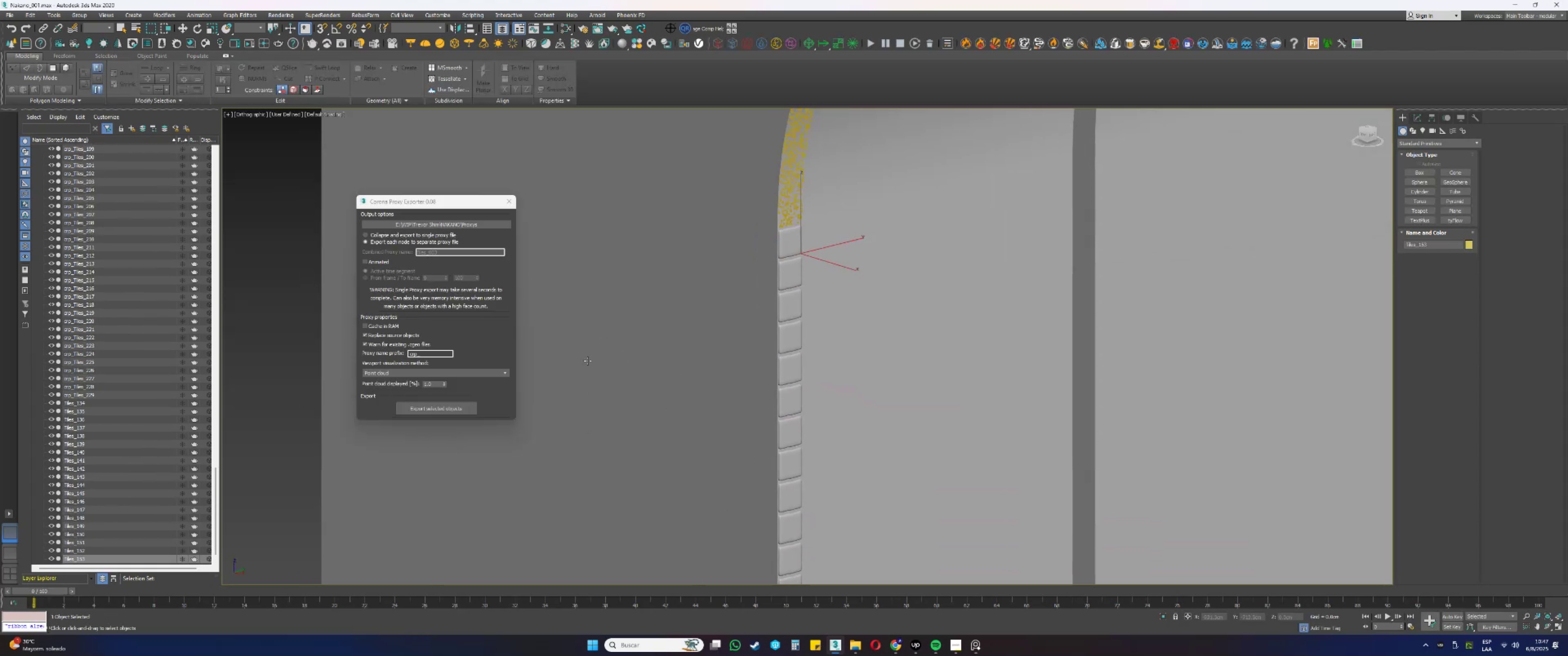 
left_click([465, 410])
 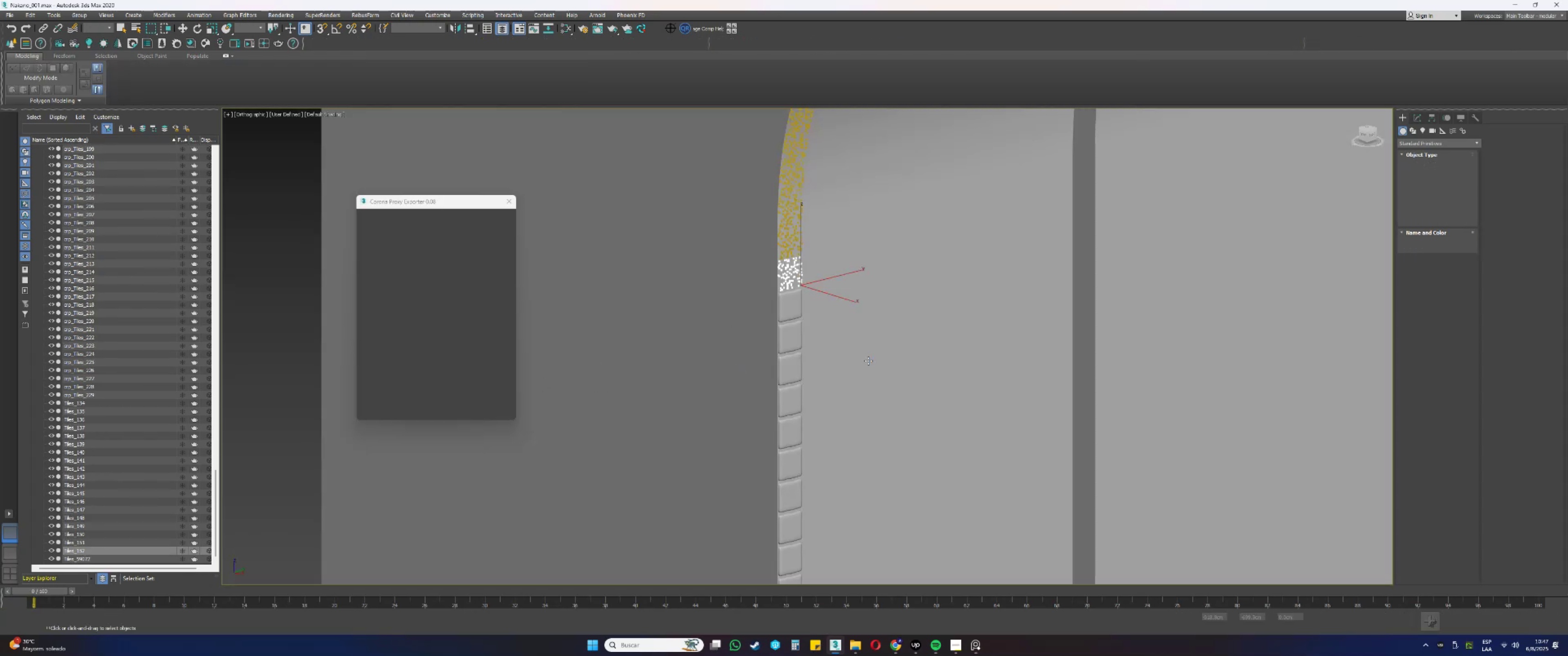 
hold_key(key=AltLeft, duration=0.35)
 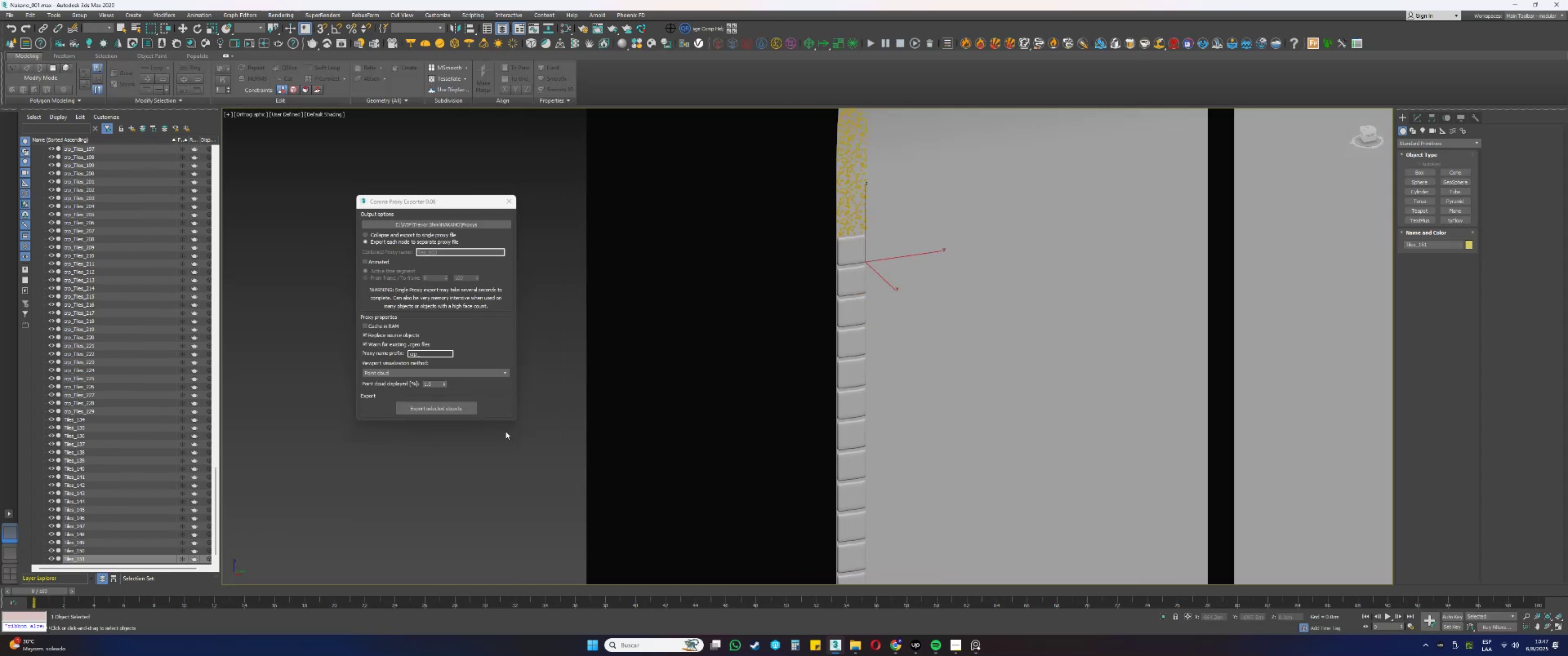 
left_click([458, 411])
 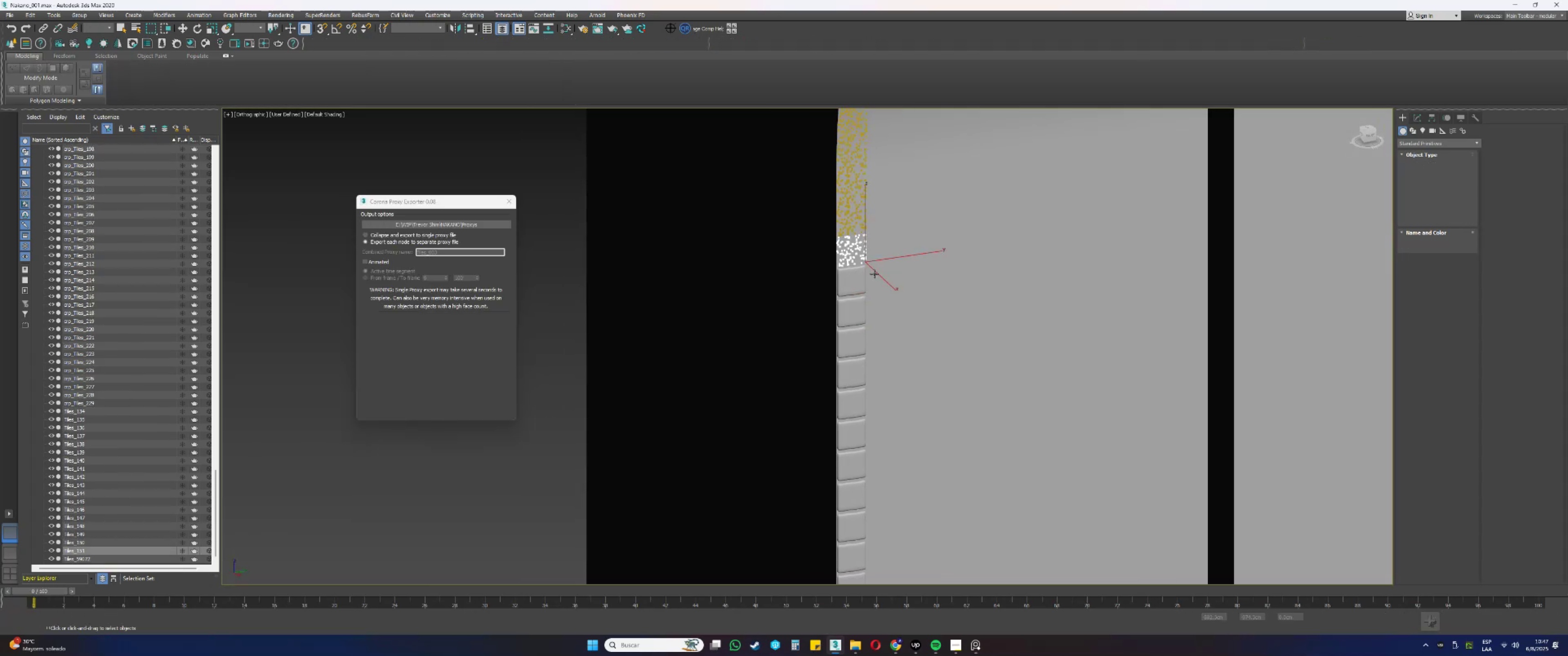 
left_click([856, 283])
 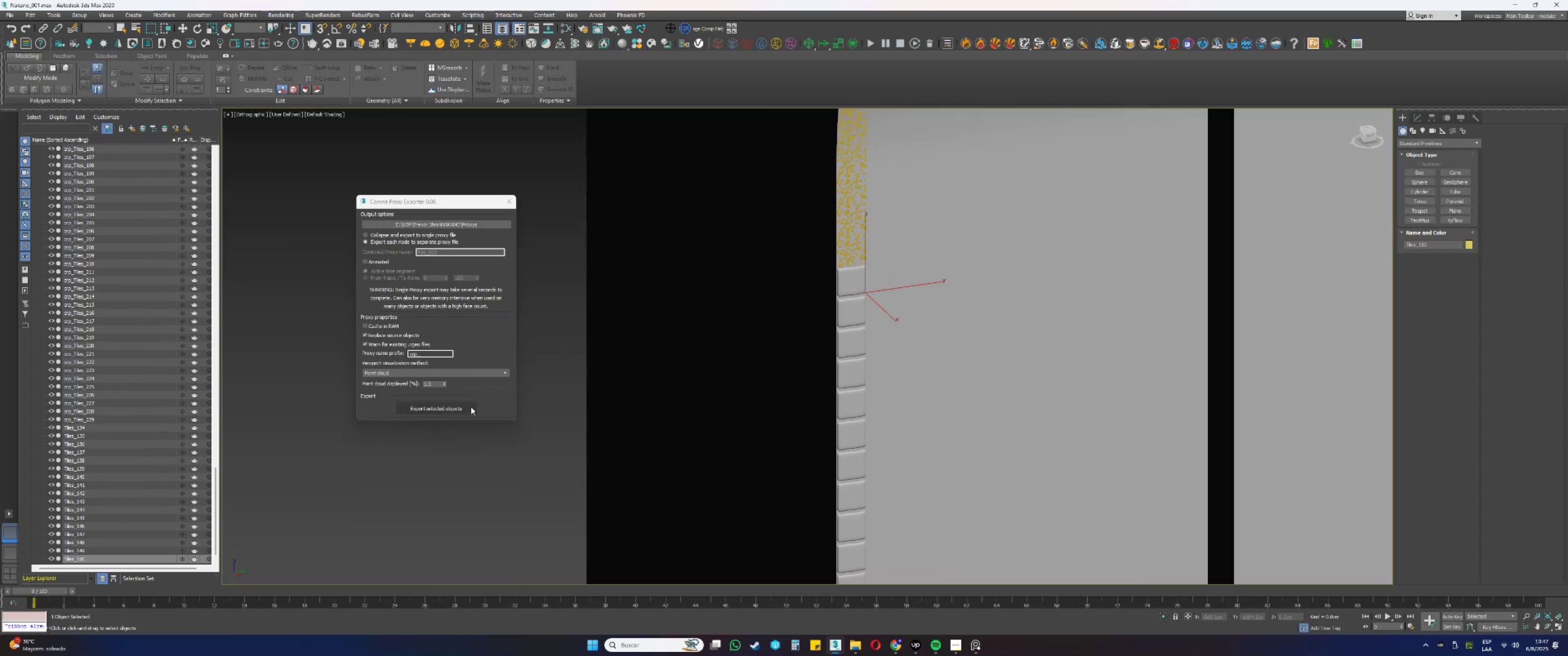 
key(F4)
 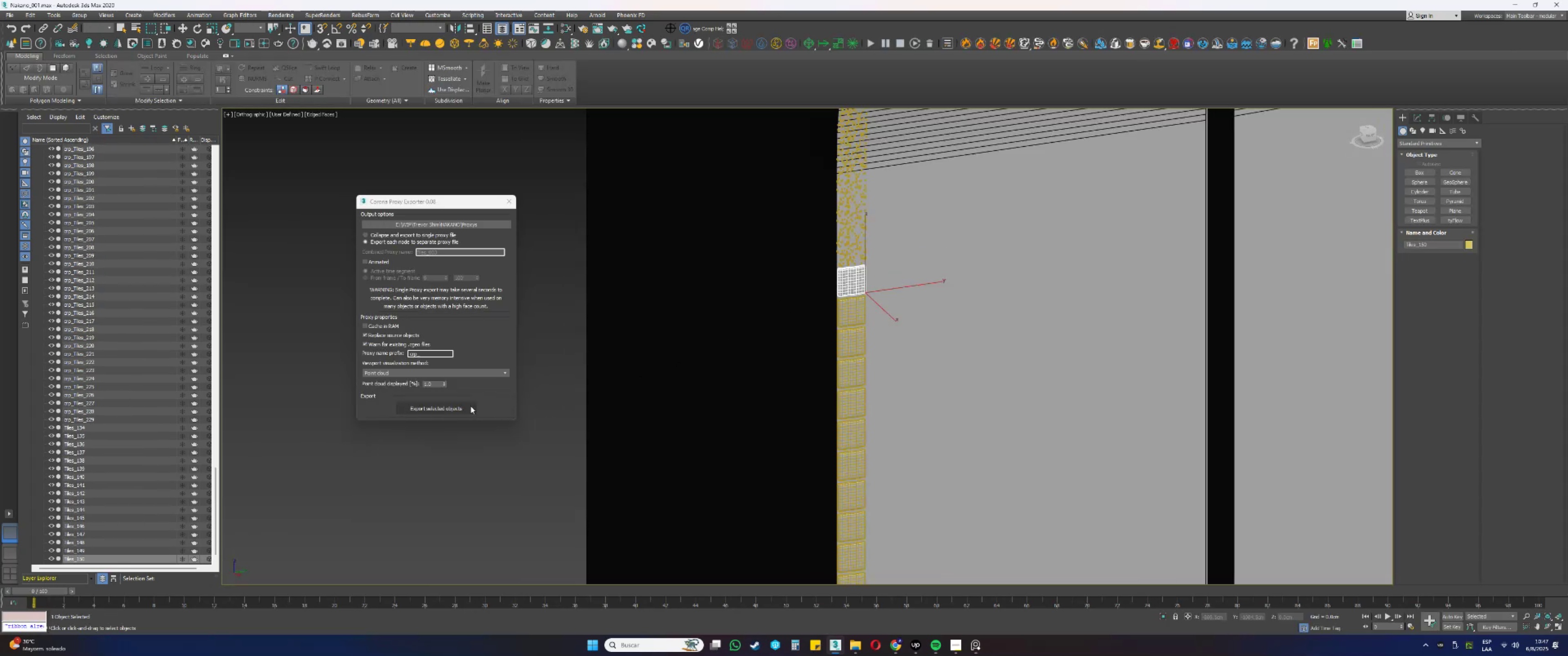 
key(F4)
 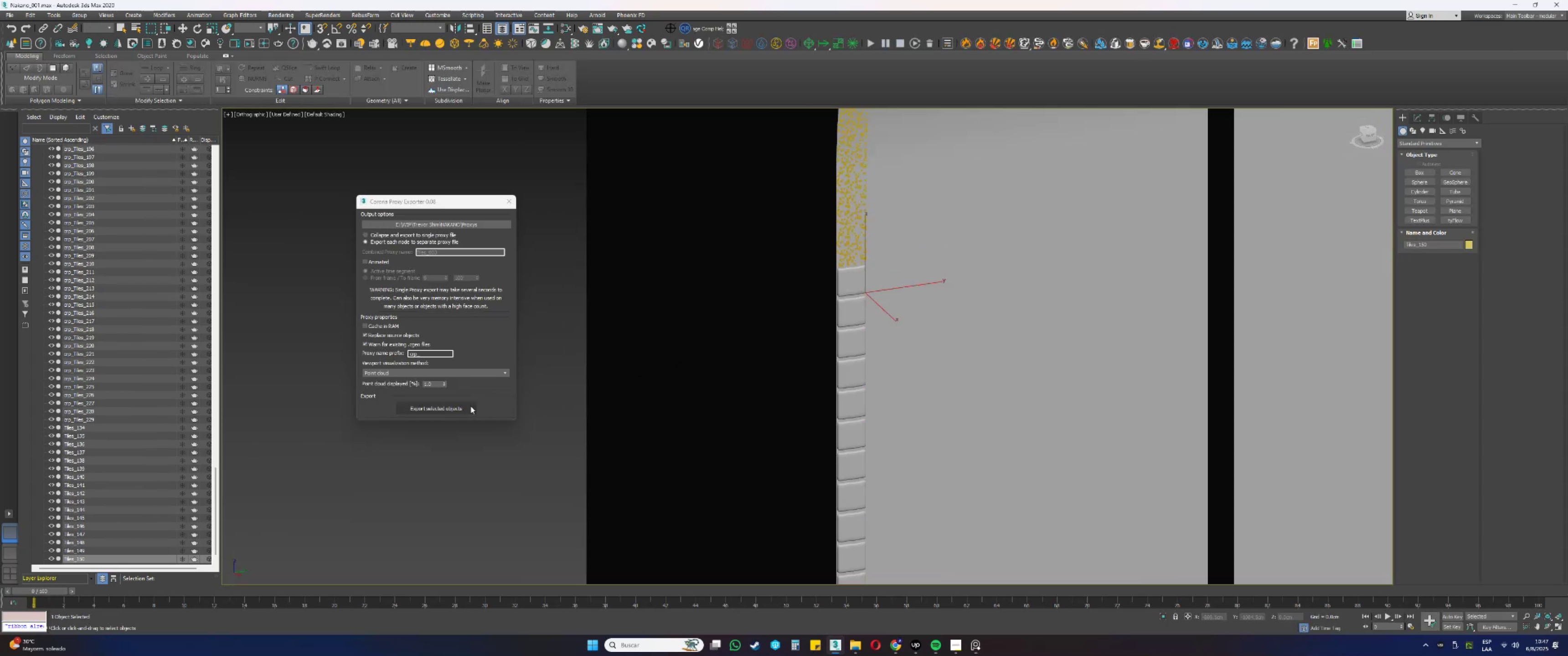 
left_click([470, 406])
 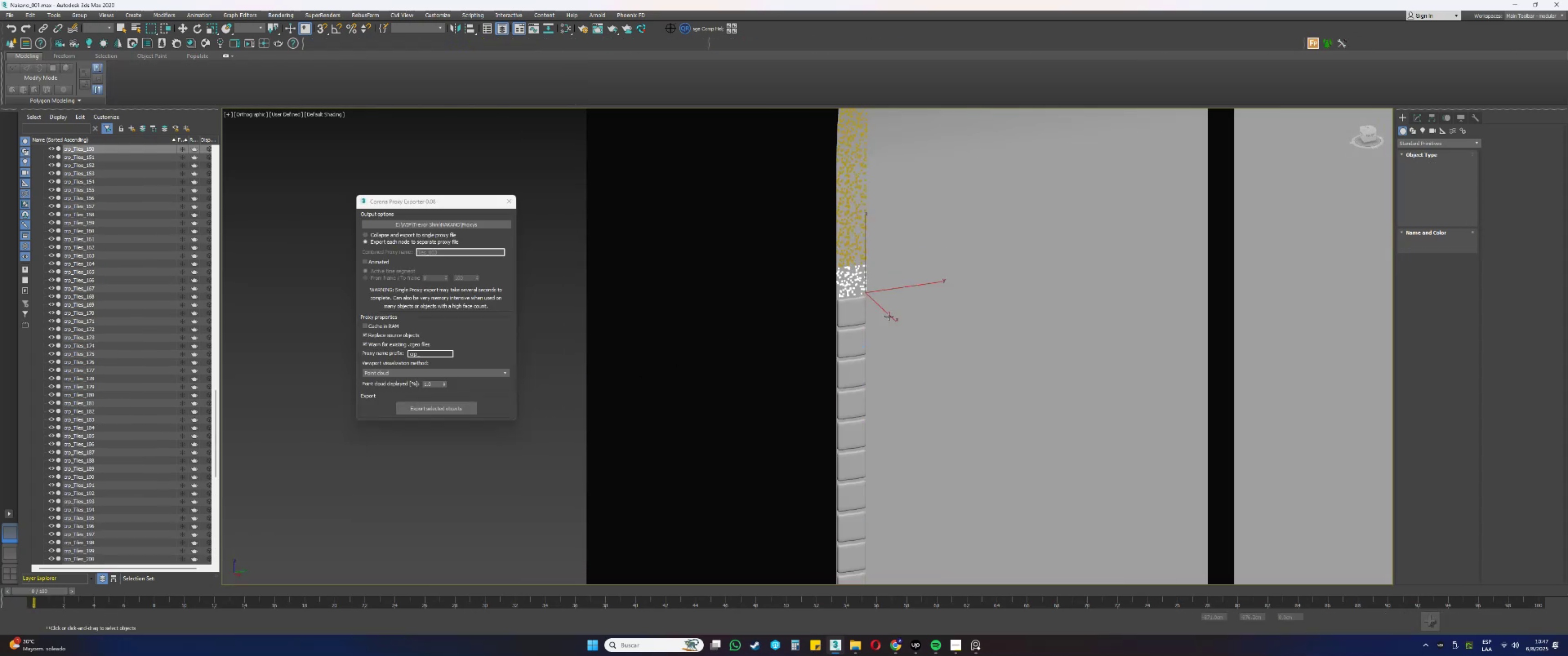 
left_click([852, 309])
 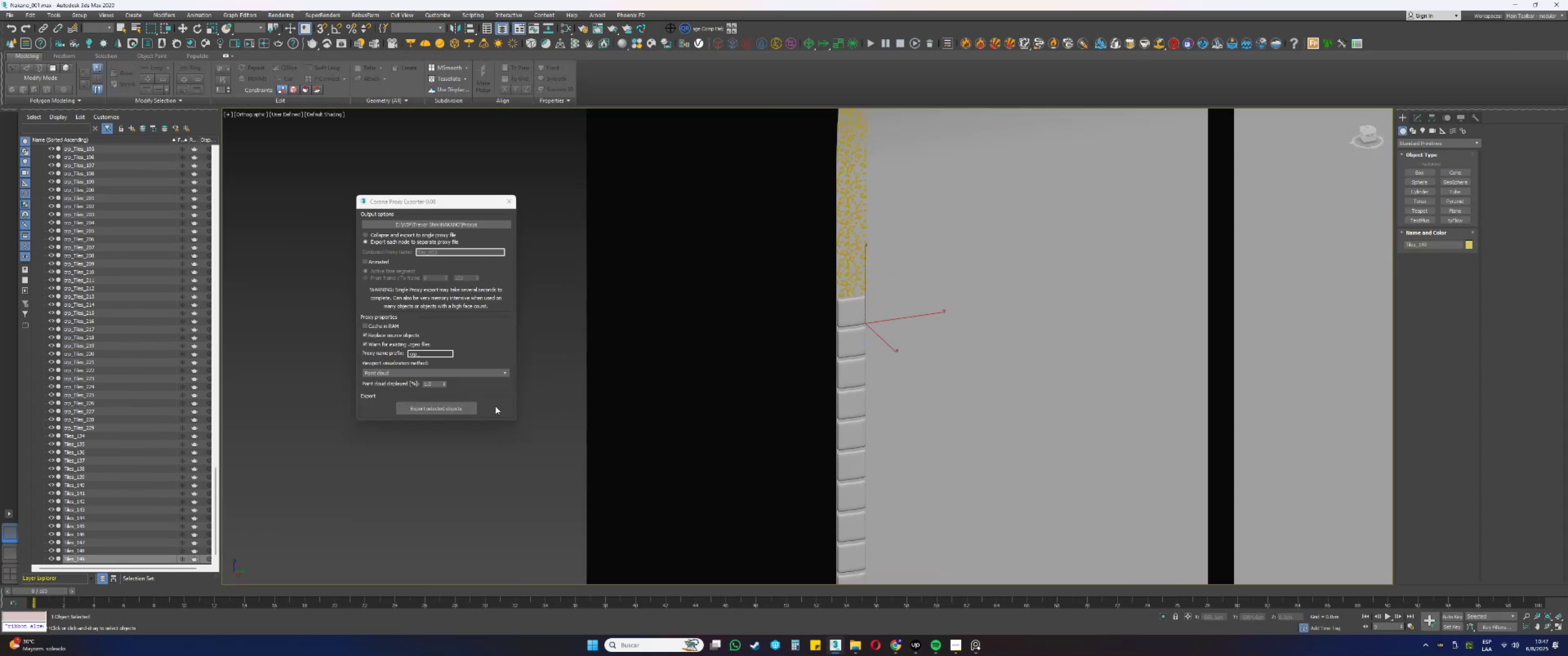 
left_click([468, 411])
 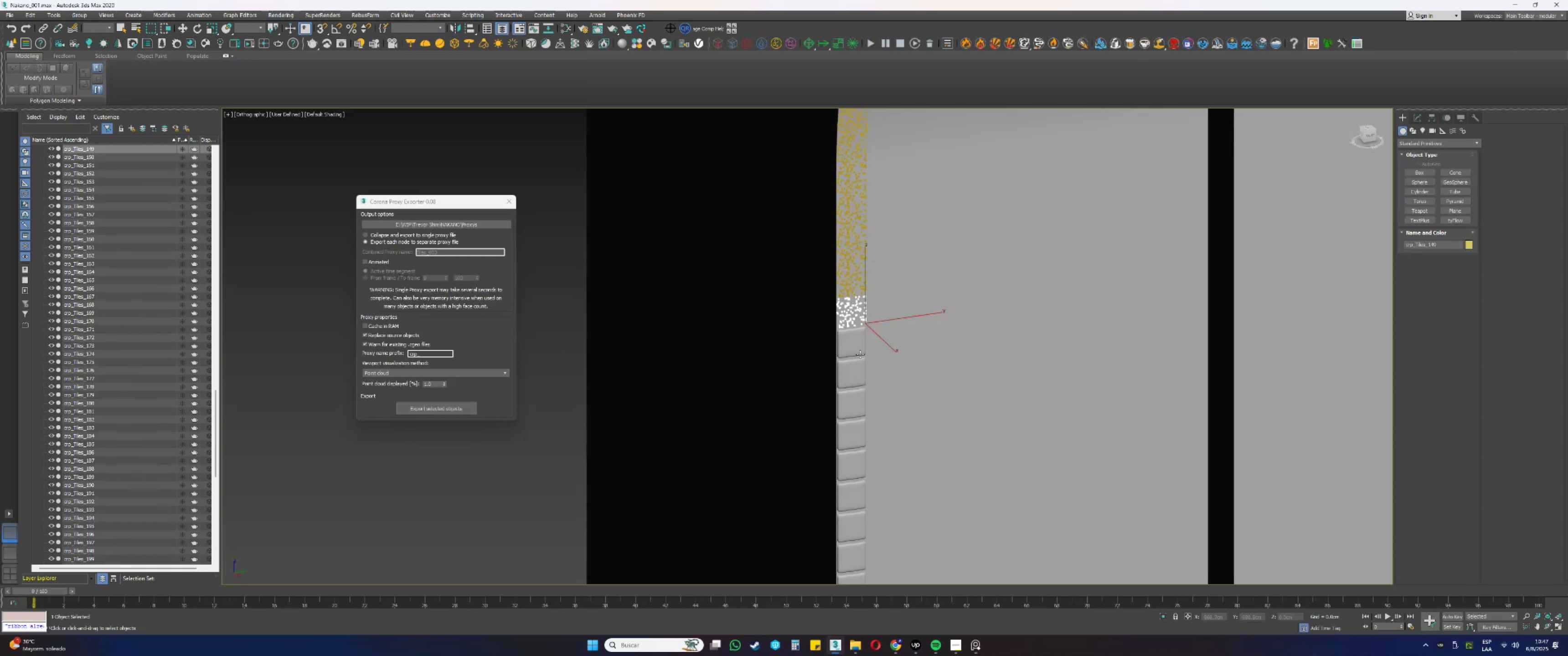 
left_click([860, 353])
 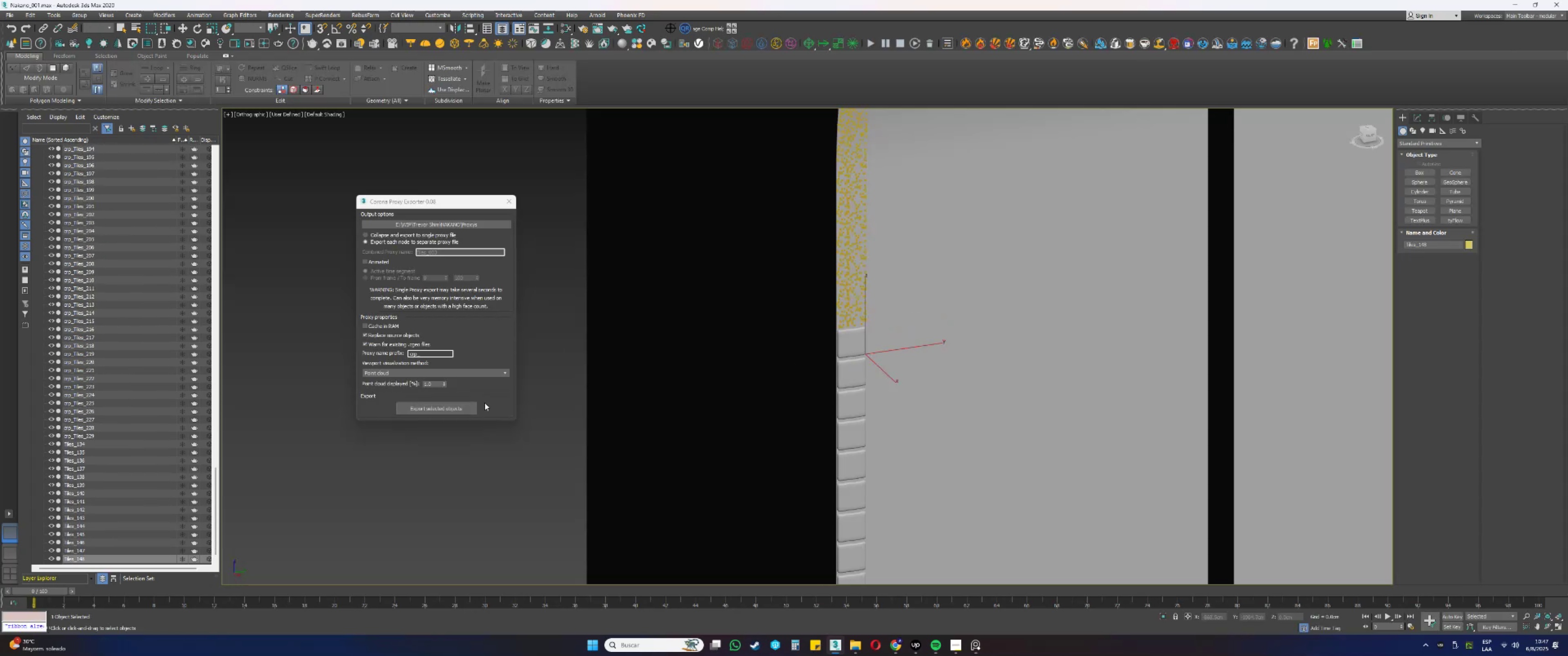 
left_click([455, 402])
 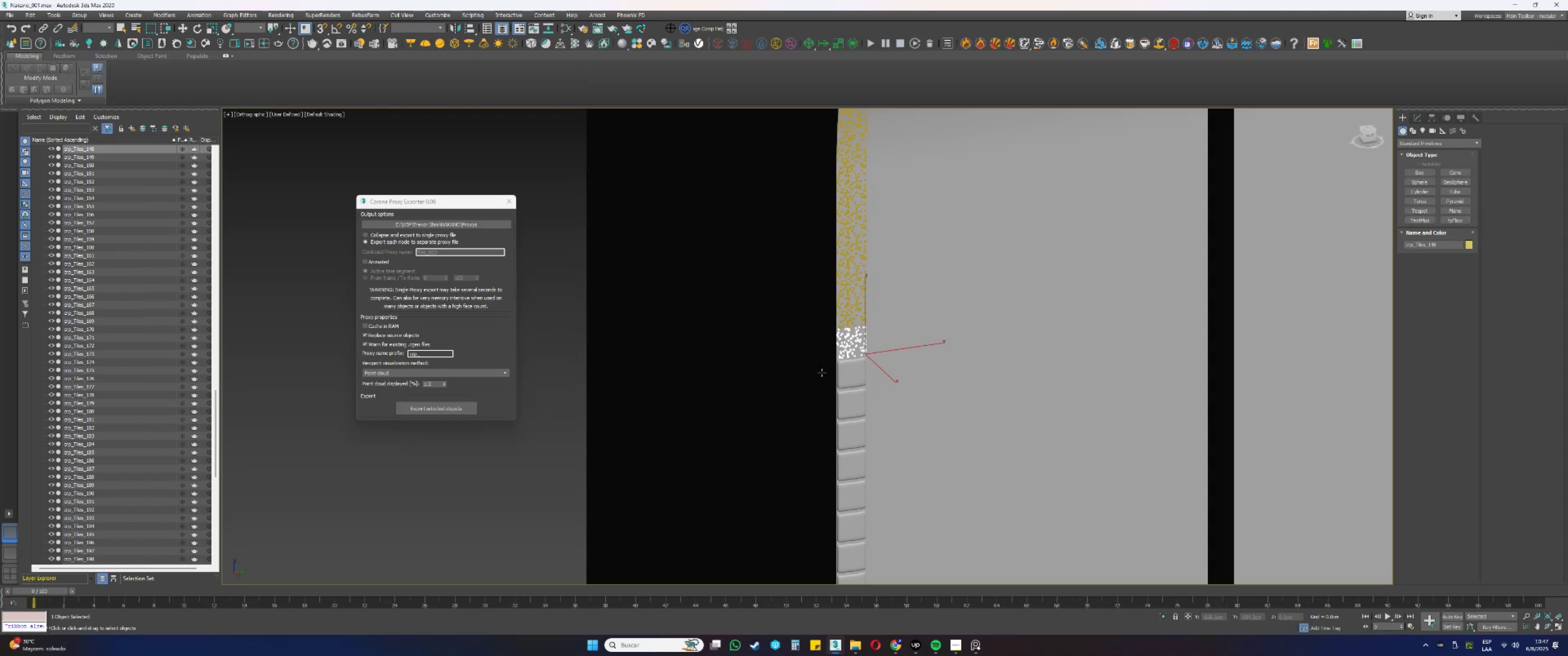 
left_click([847, 371])
 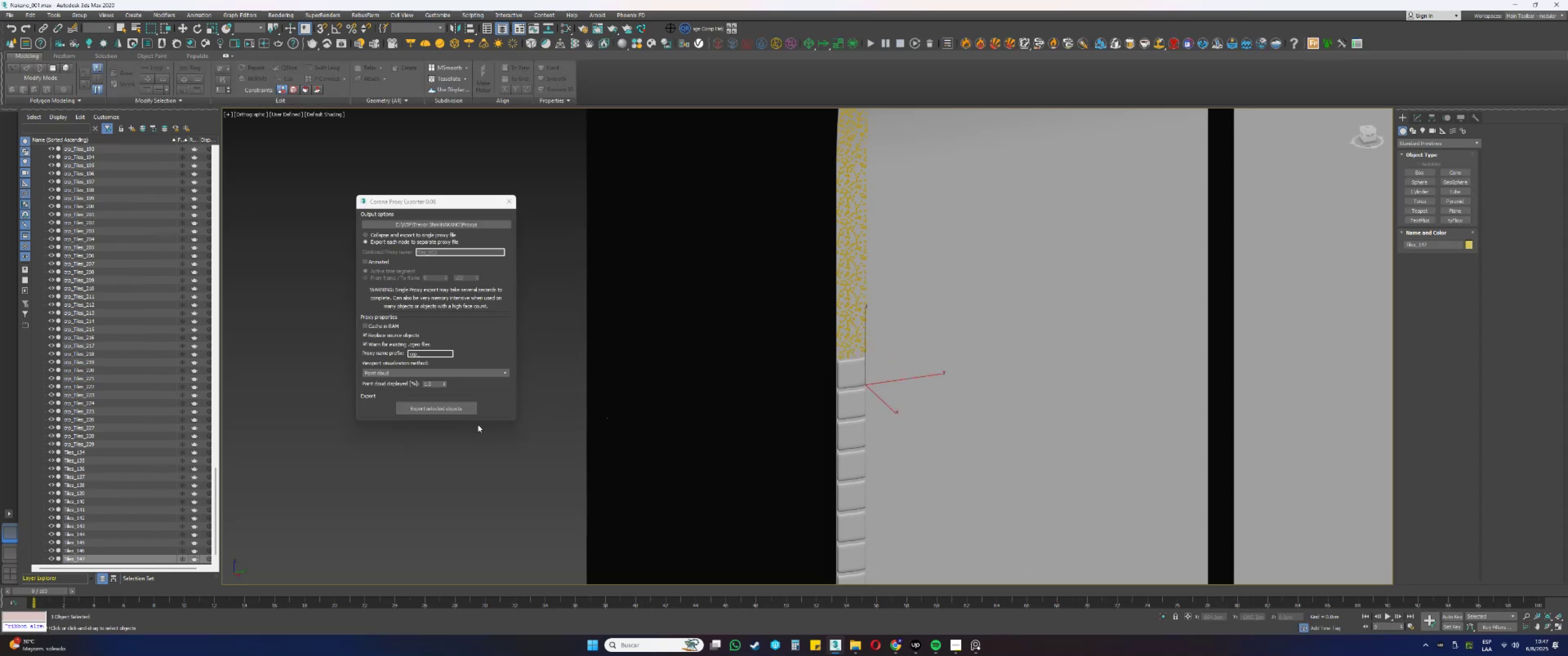 
left_click([454, 406])
 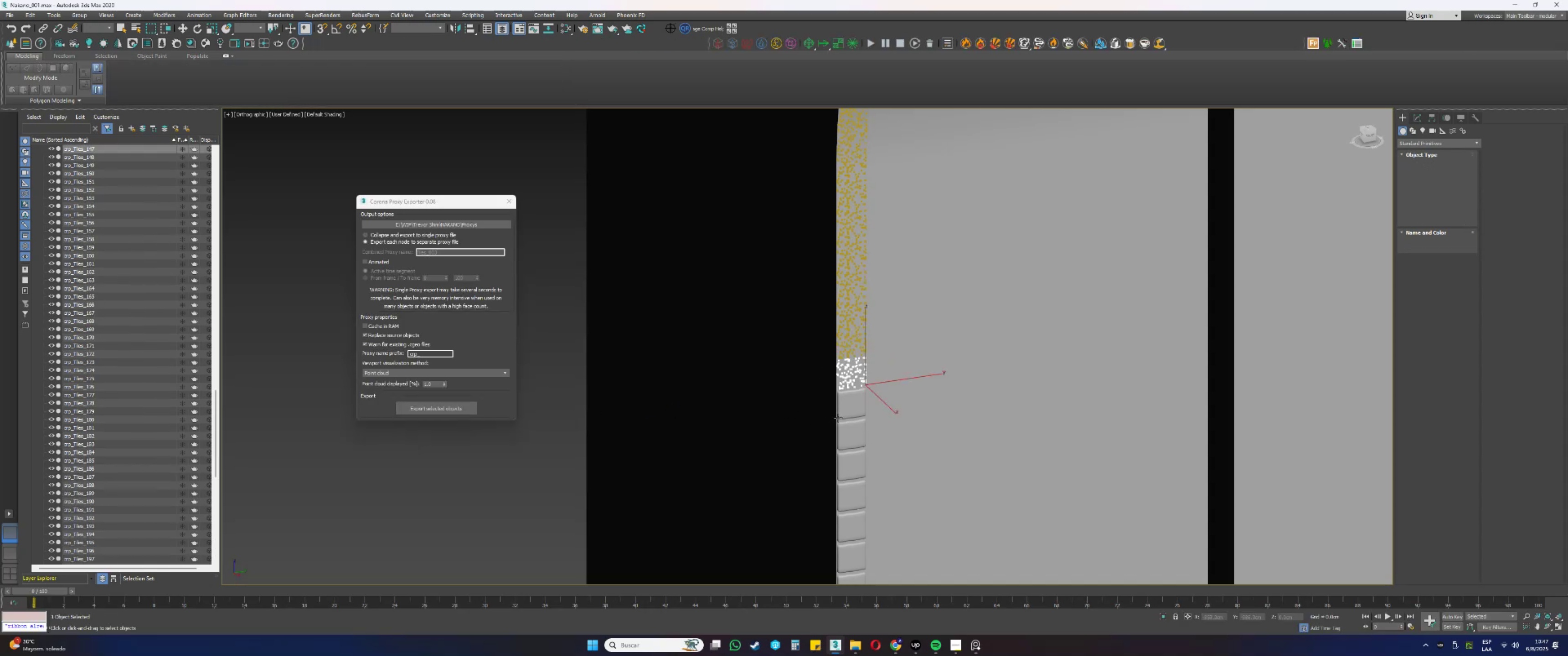 
left_click([846, 407])
 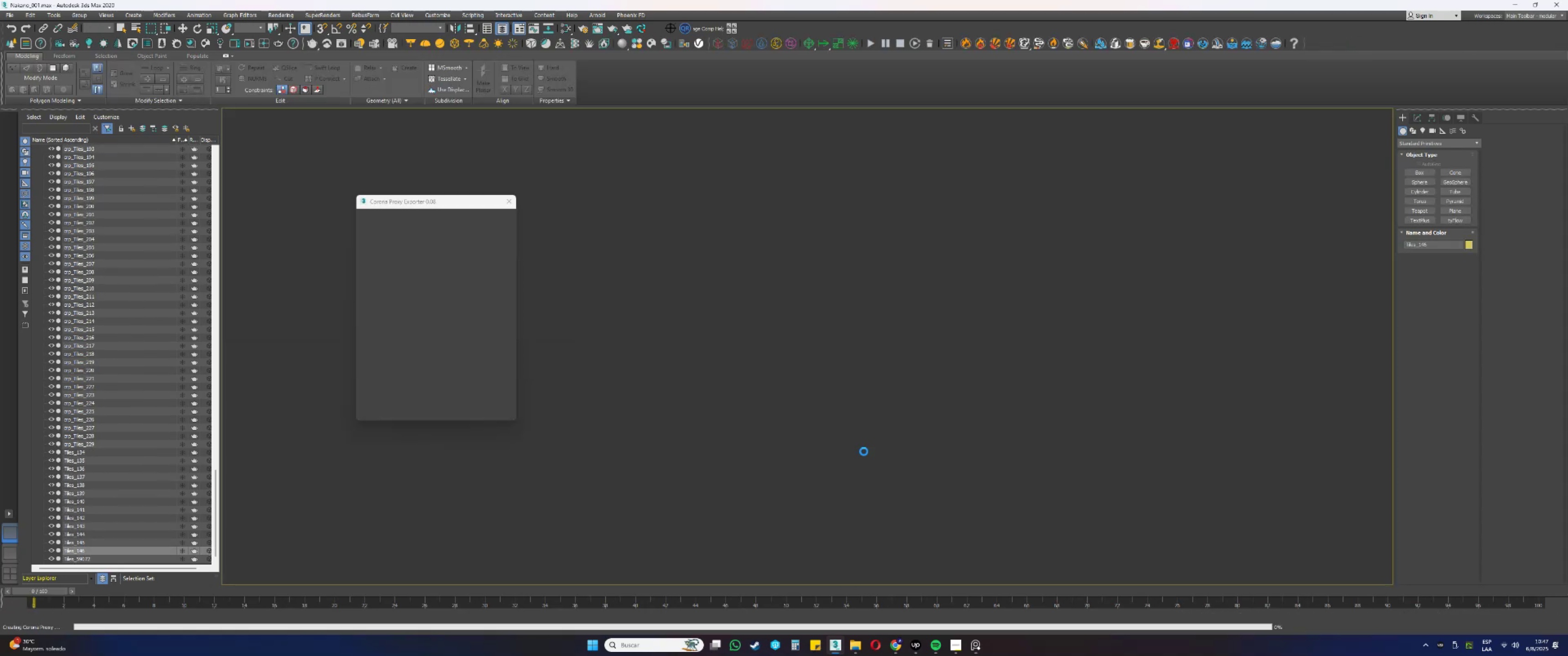 
left_click([857, 436])
 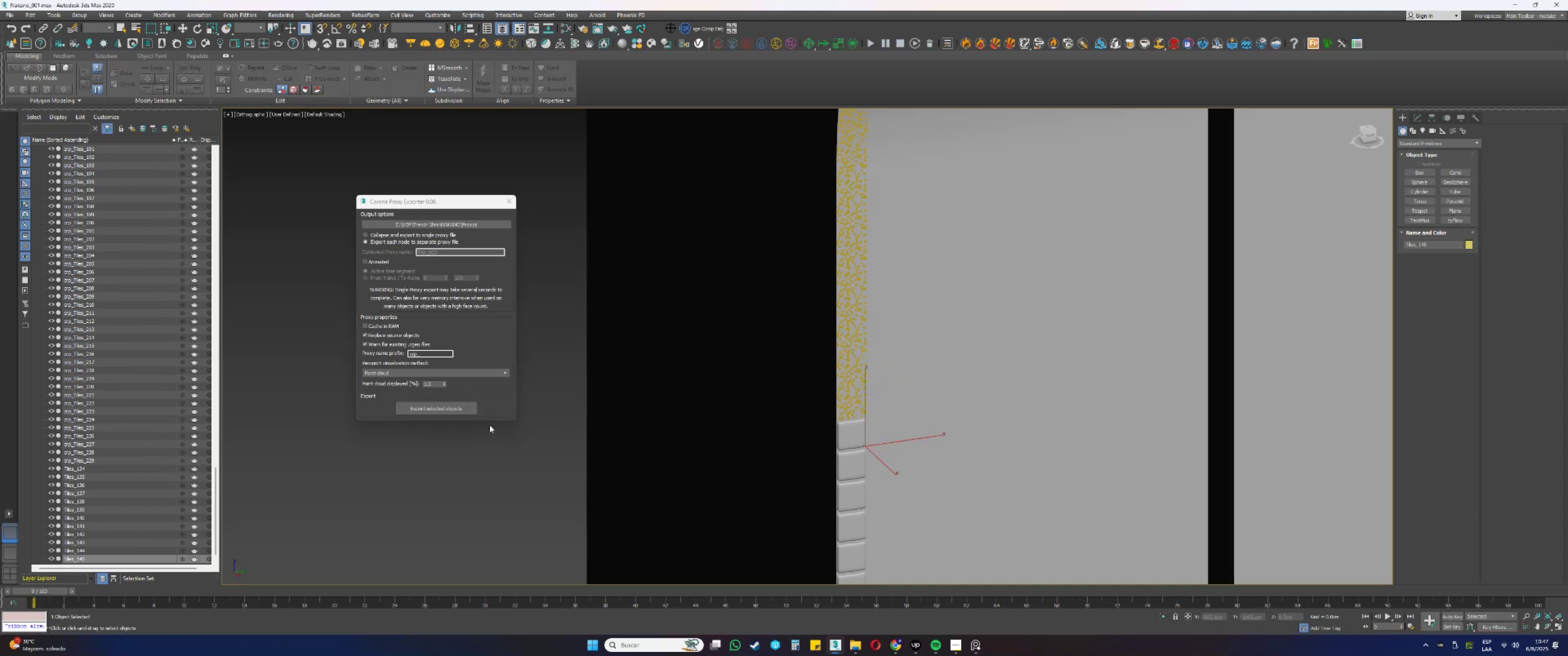 
left_click([455, 408])
 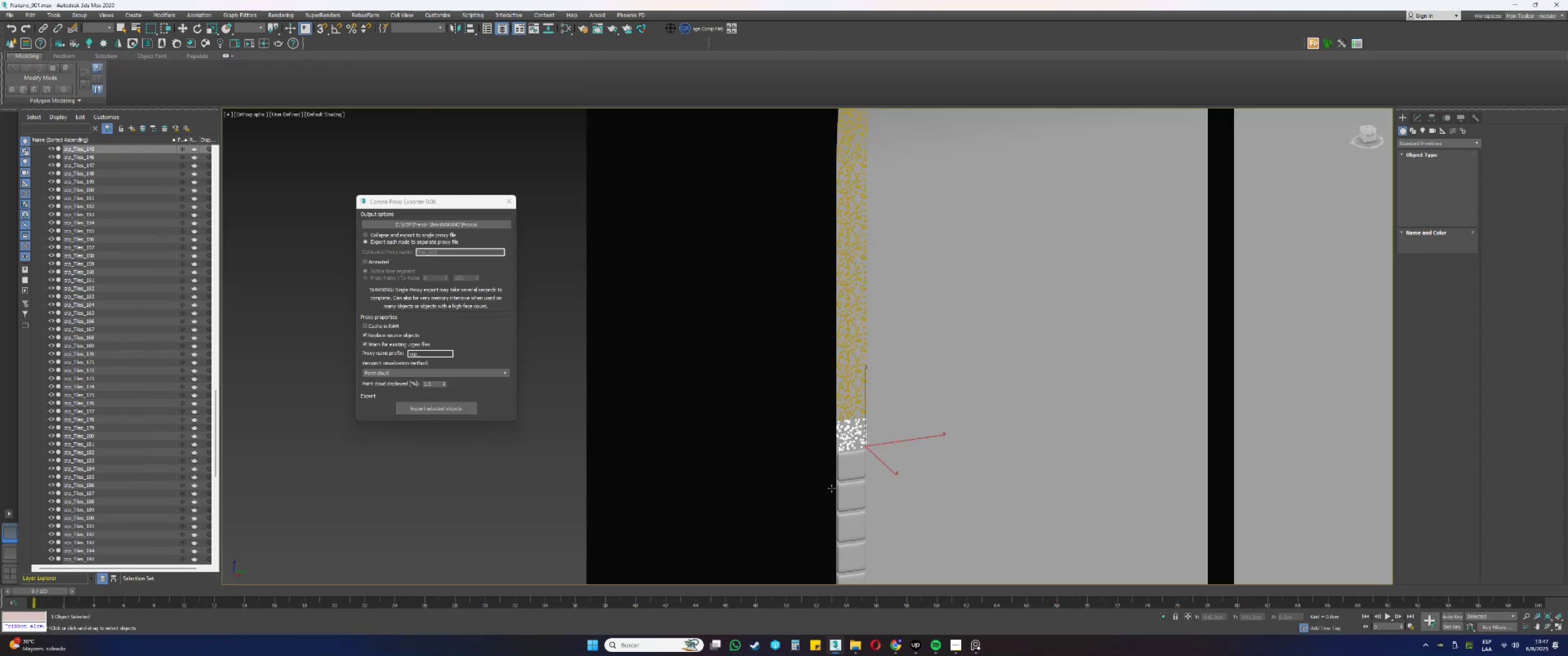 
left_click([849, 471])
 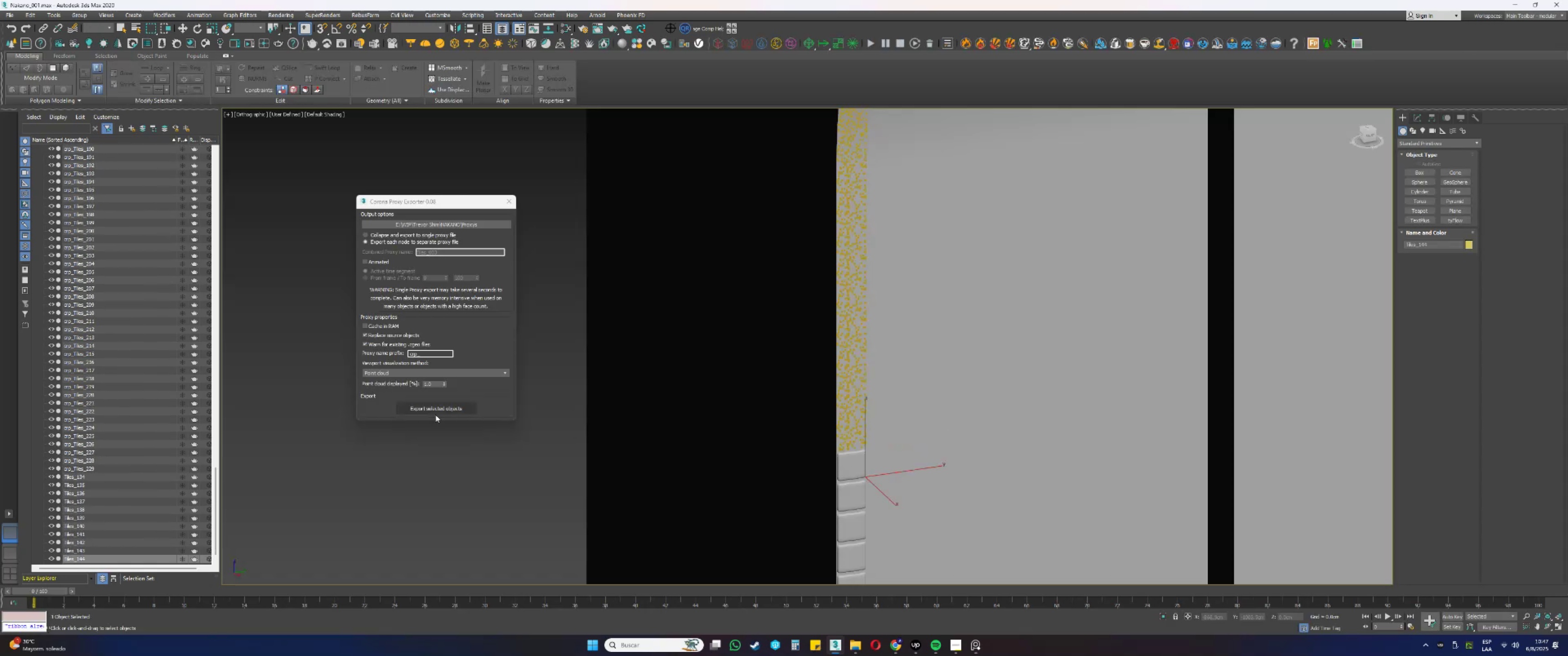 
left_click([426, 411])
 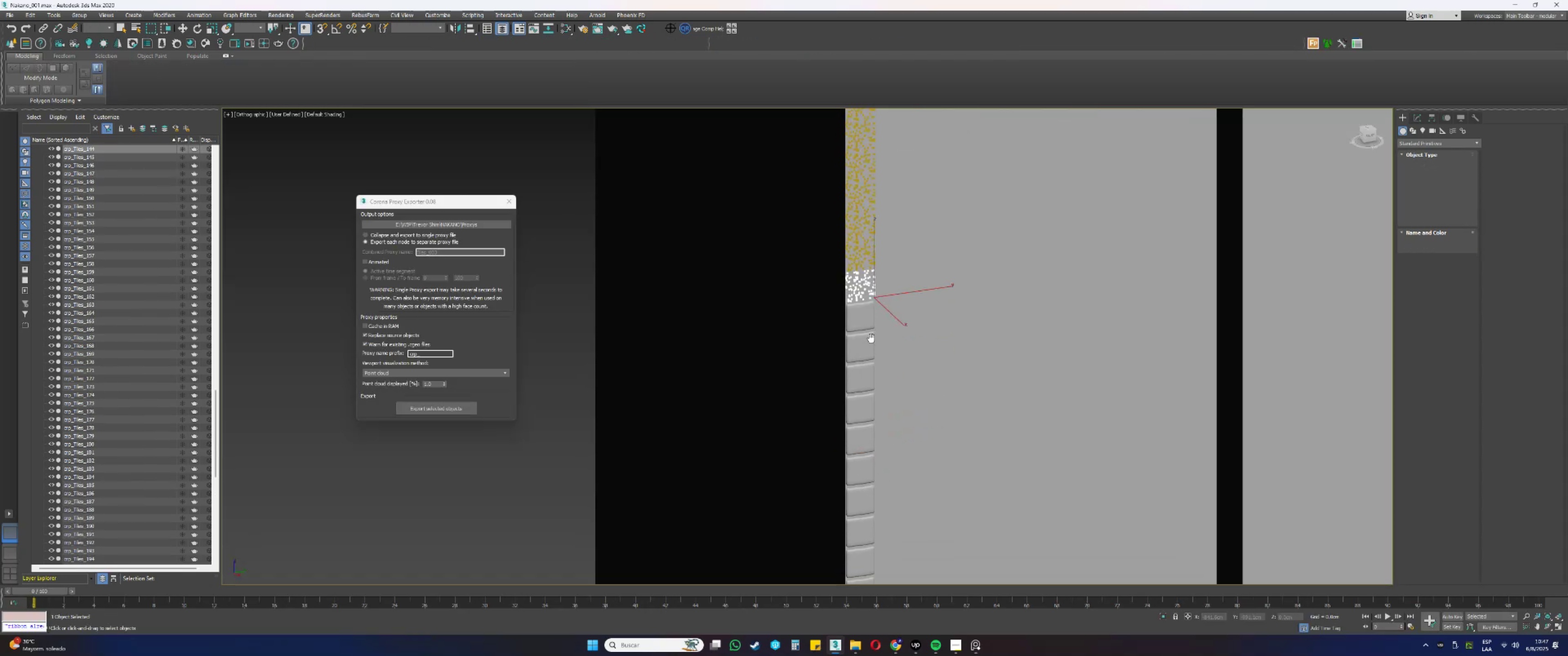 
left_click([858, 323])
 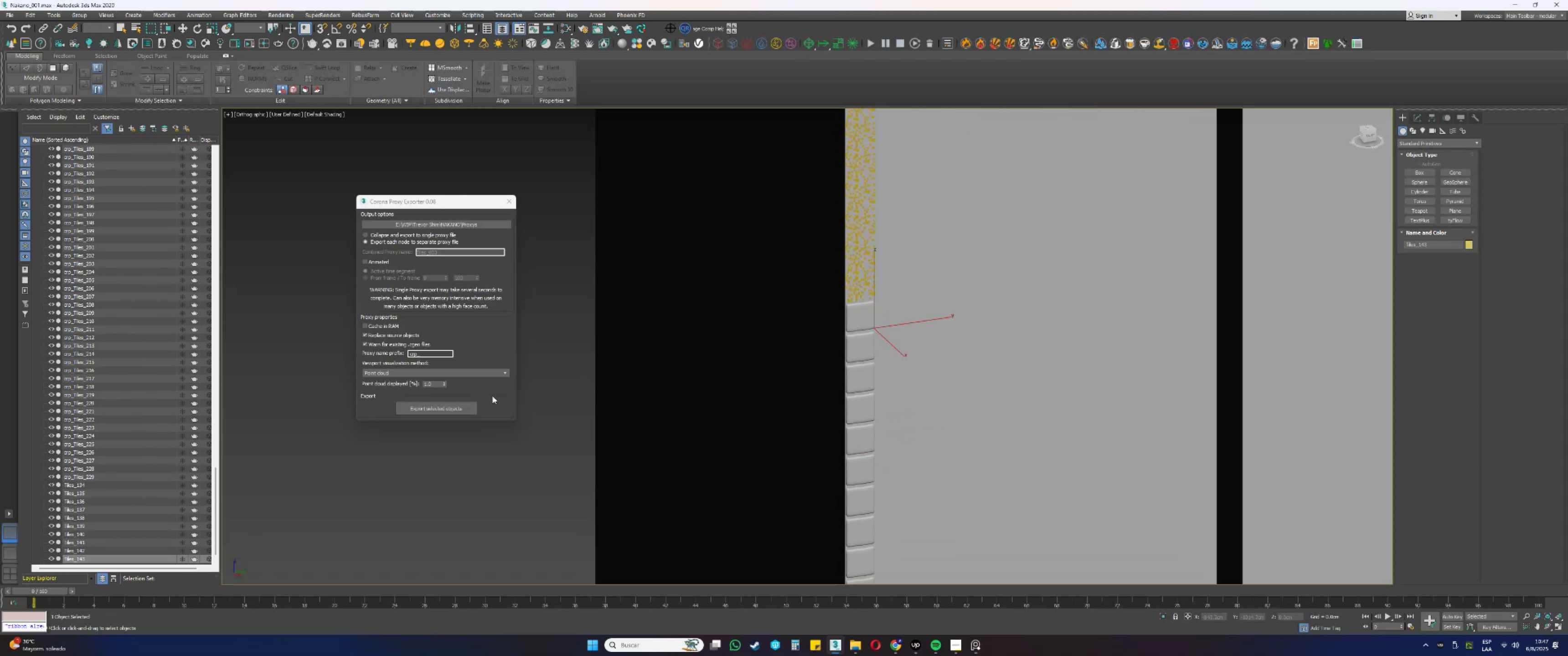 
left_click([468, 407])
 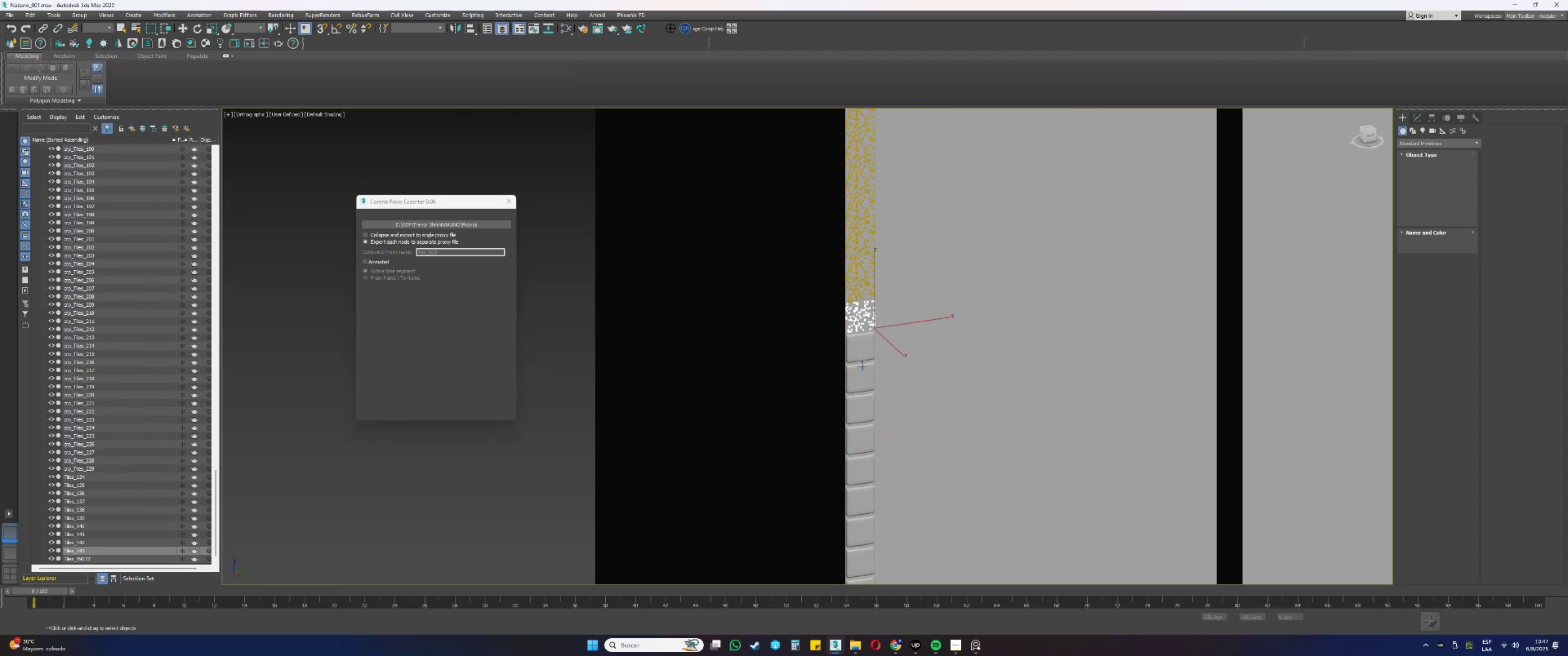 
left_click([862, 347])
 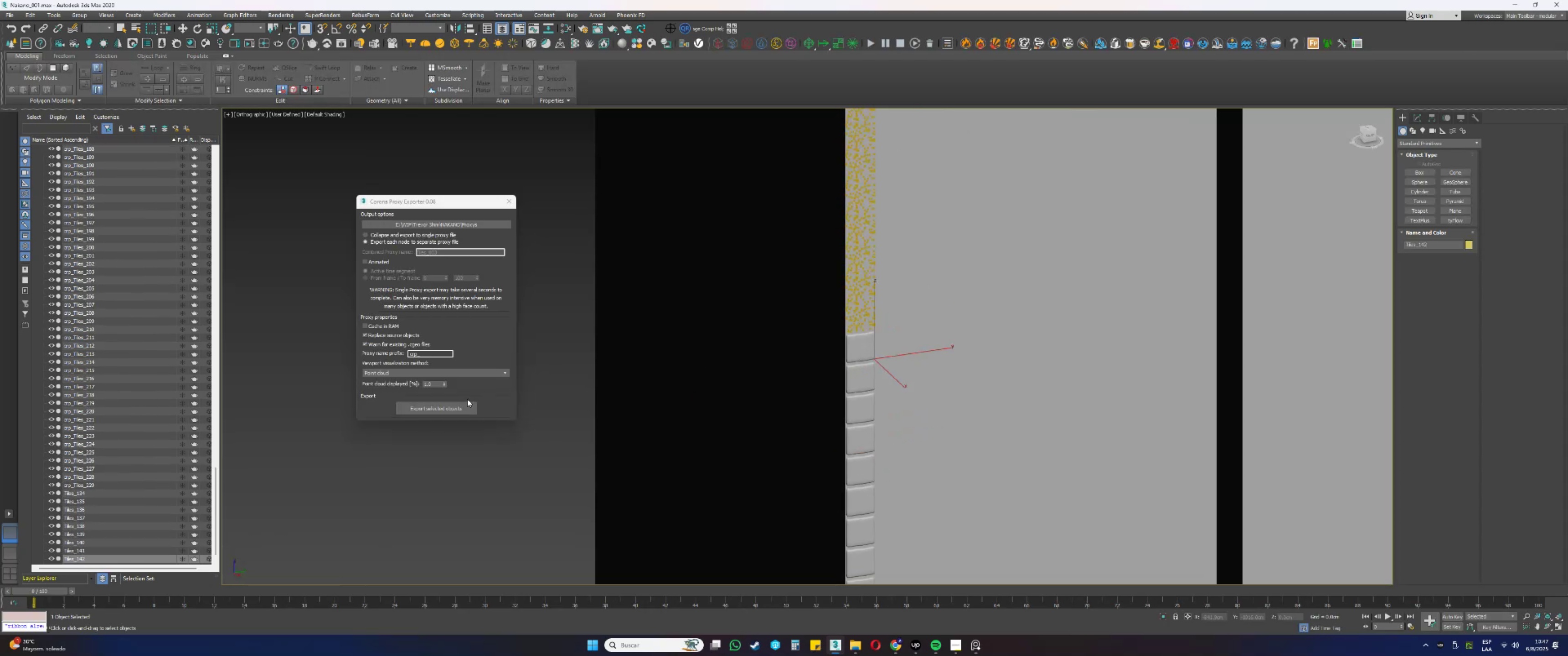 
left_click([450, 410])
 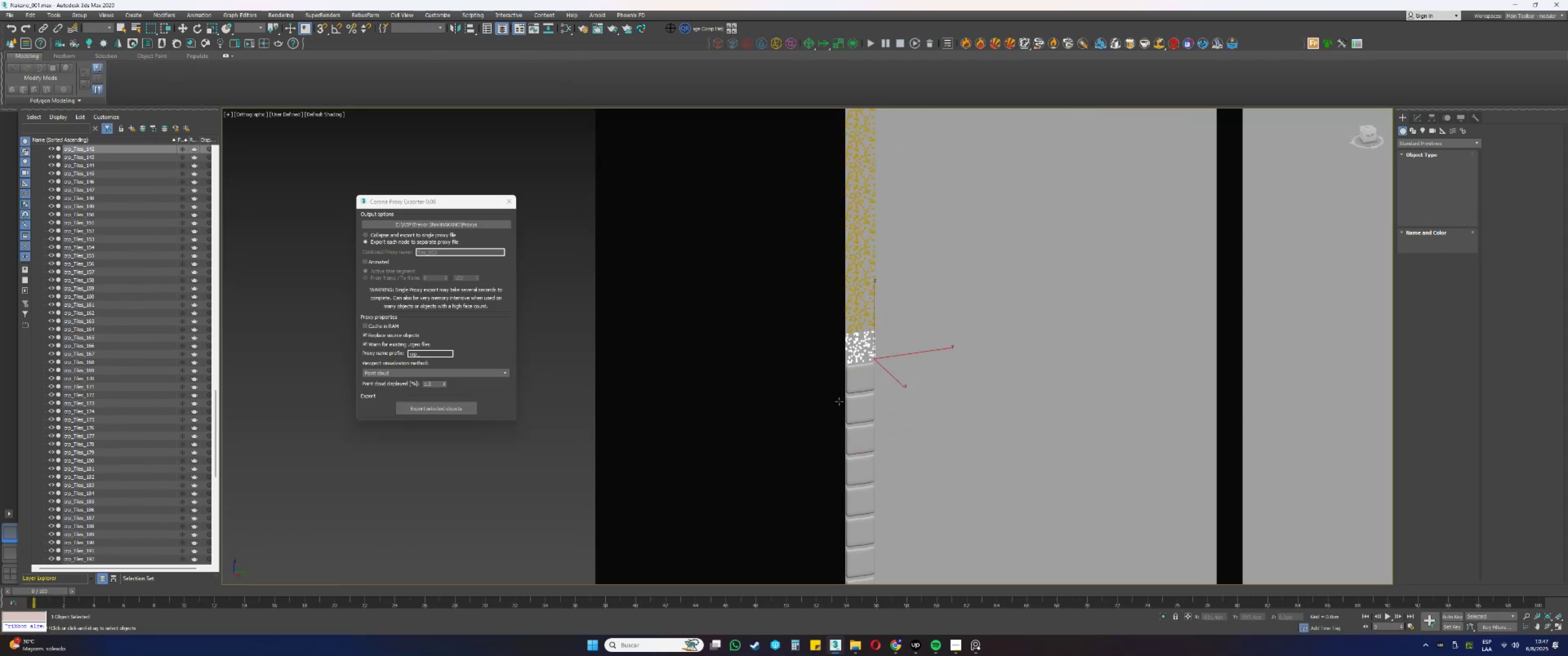 
left_click([848, 392])
 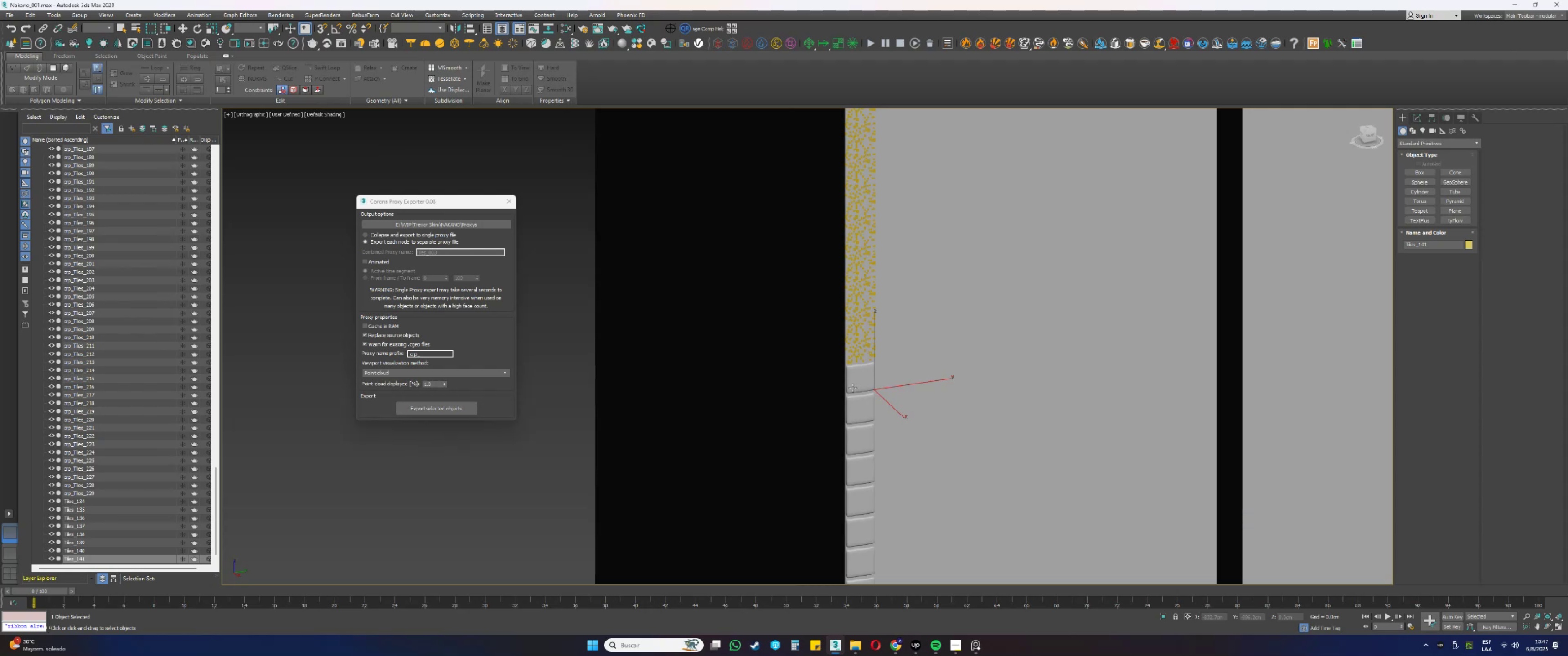 
left_click([856, 384])
 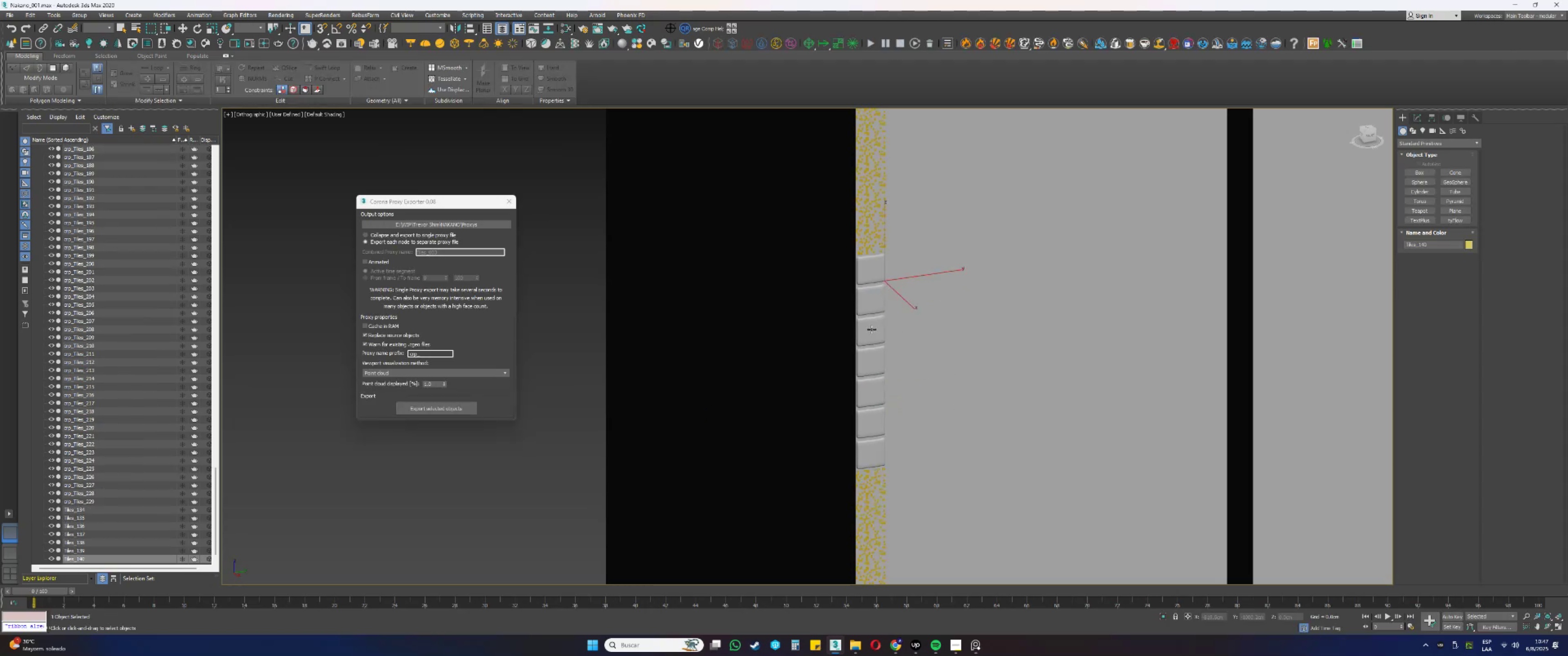 
left_click([456, 407])
 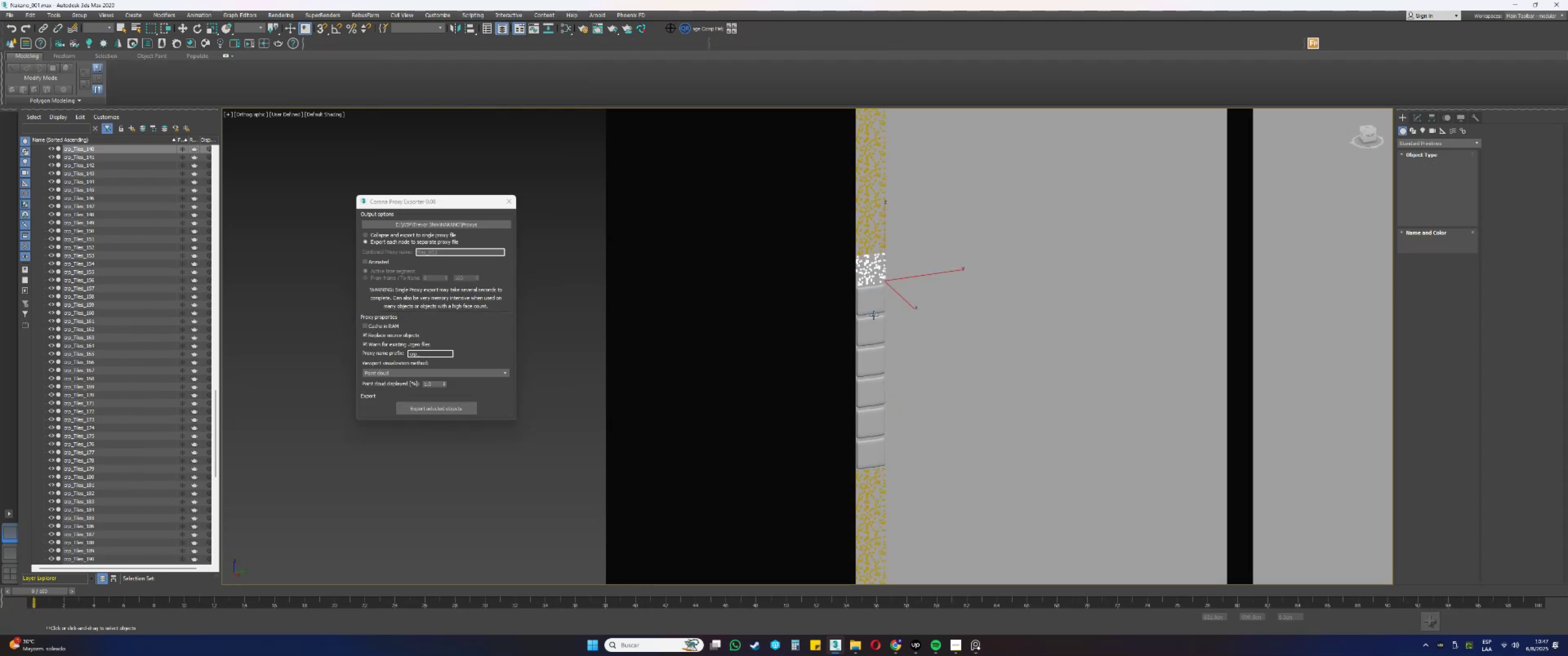 
left_click([870, 304])
 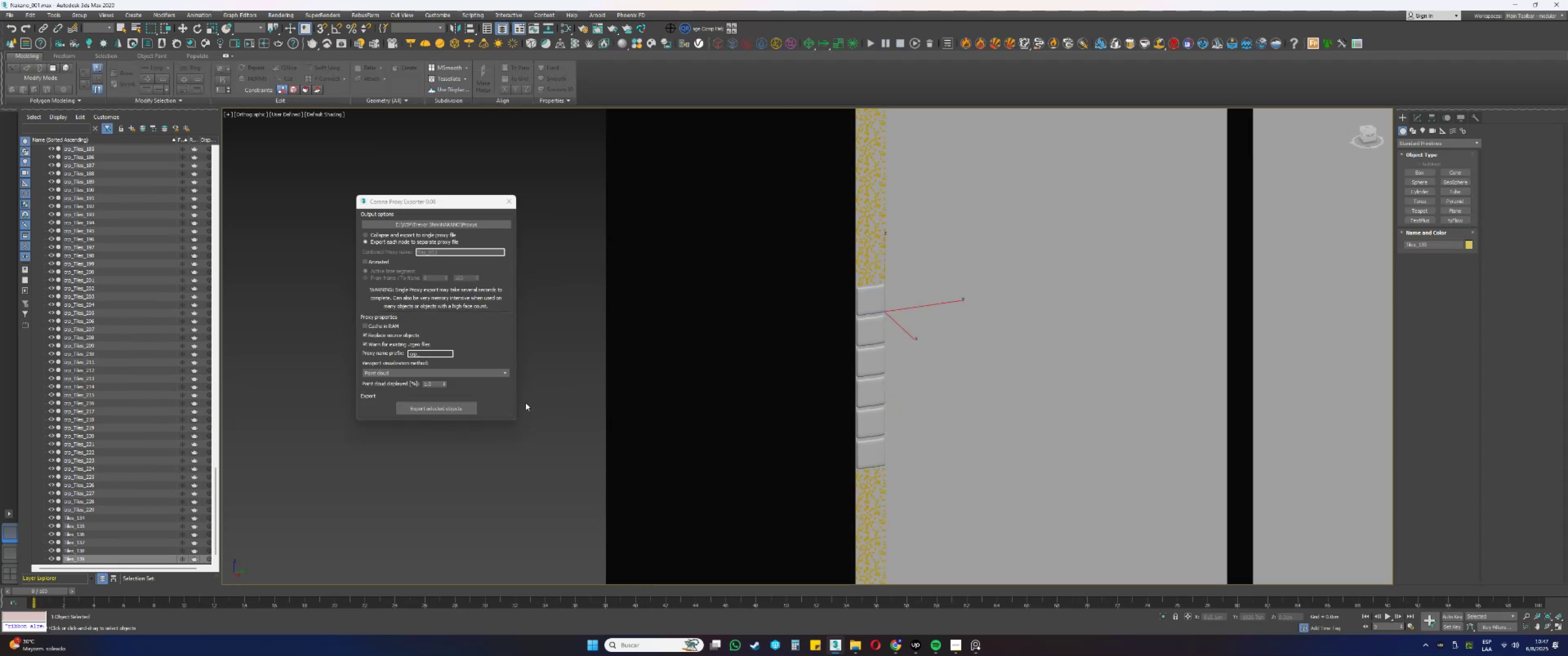 
left_click([464, 407])
 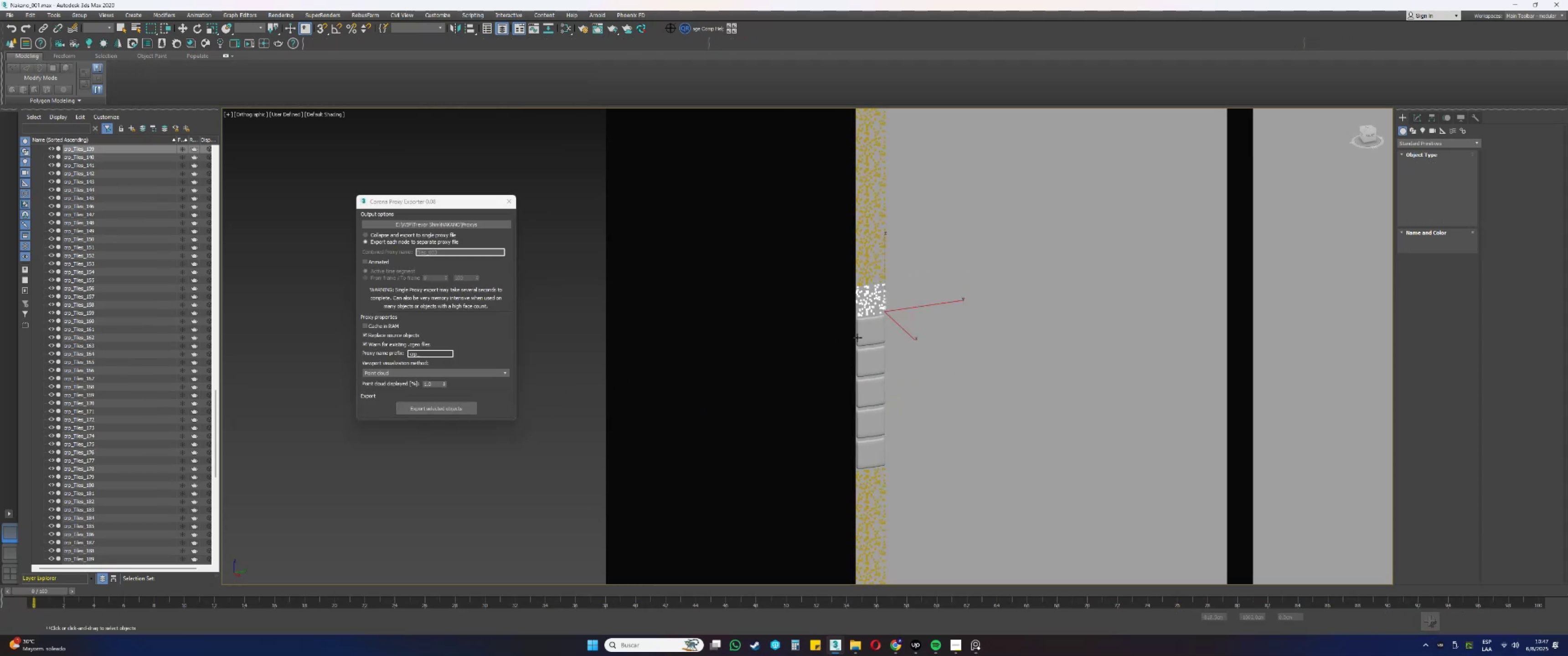 
left_click([872, 330])
 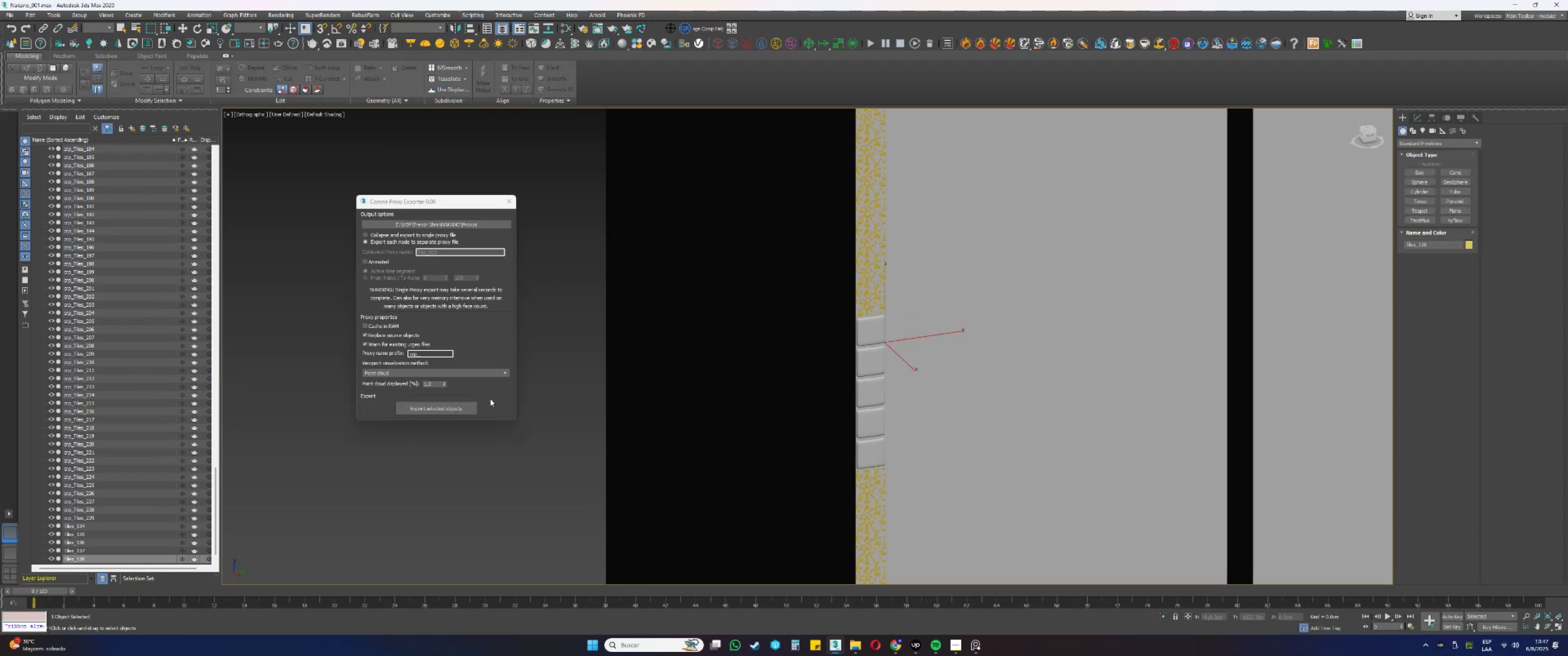 
left_click([471, 408])
 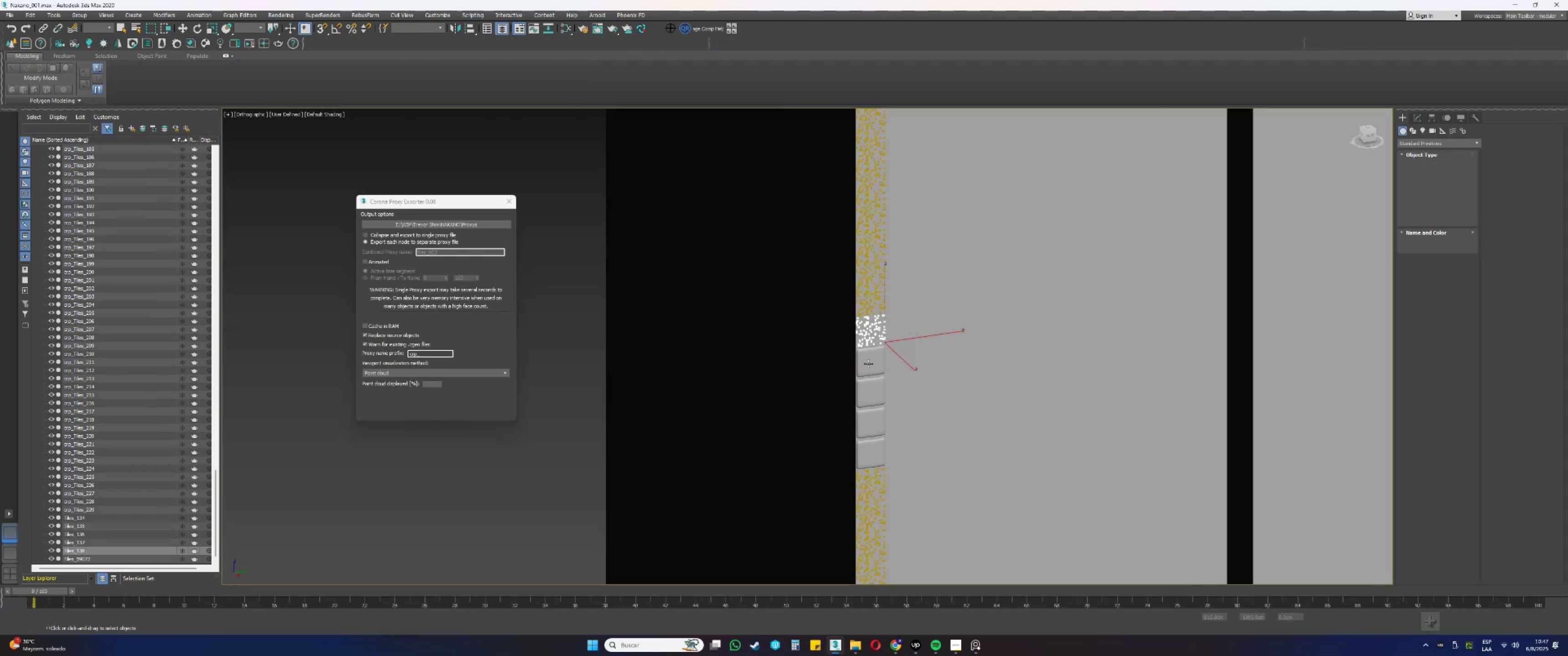 
left_click([874, 361])
 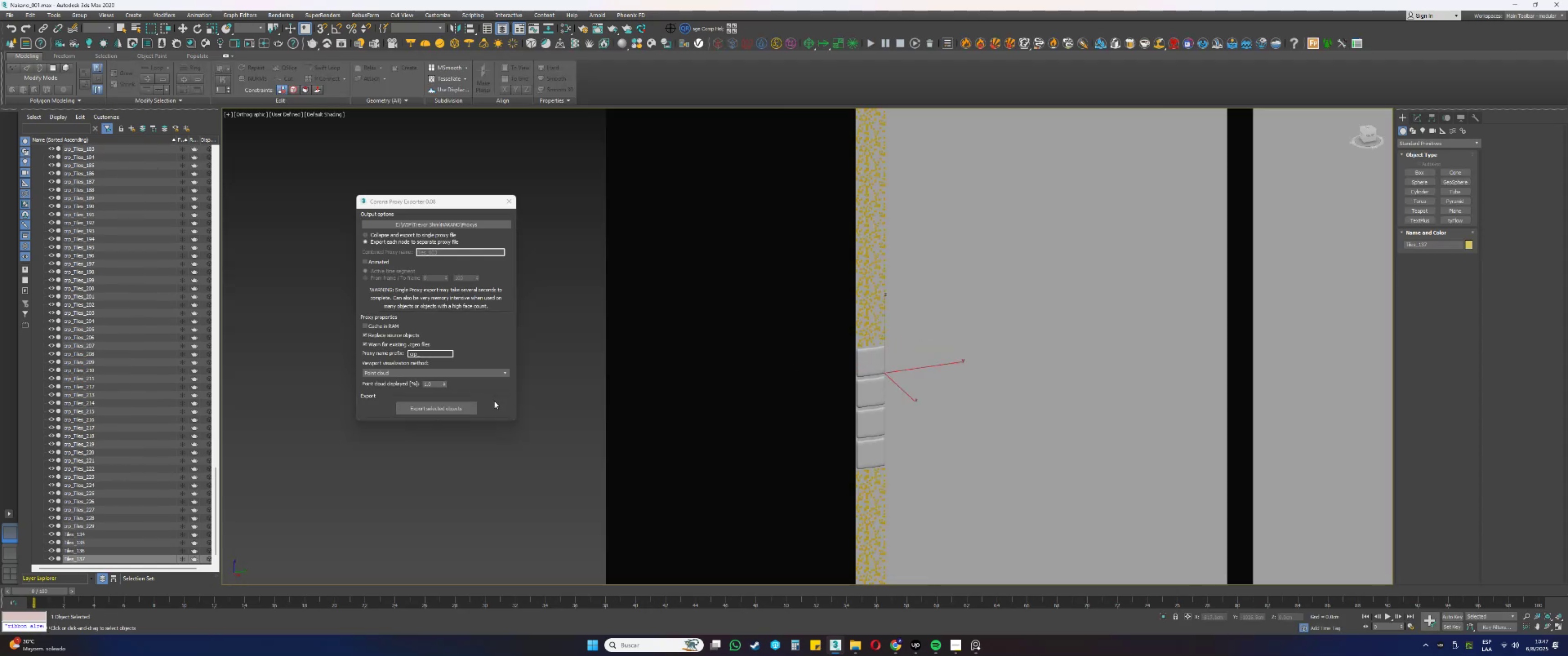 
left_click([473, 405])
 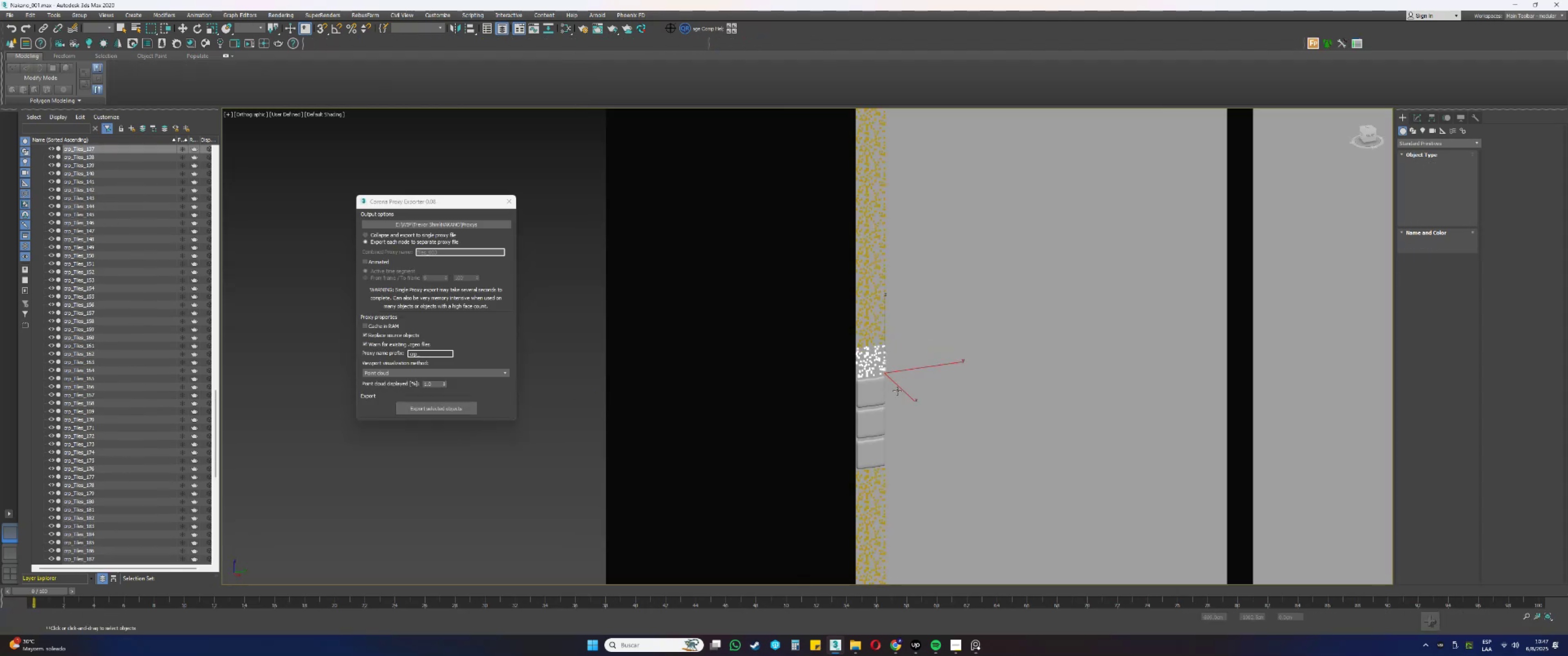 
left_click([875, 394])
 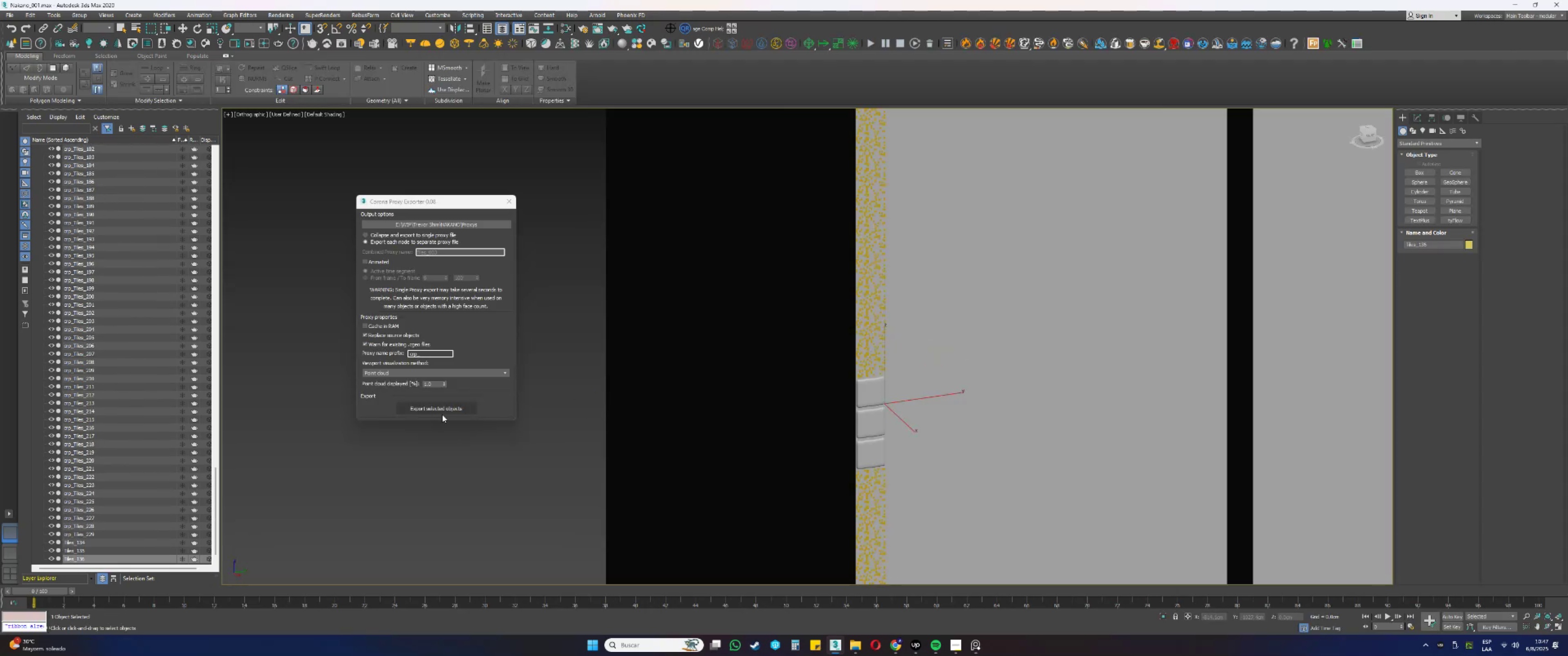 
left_click([438, 413])
 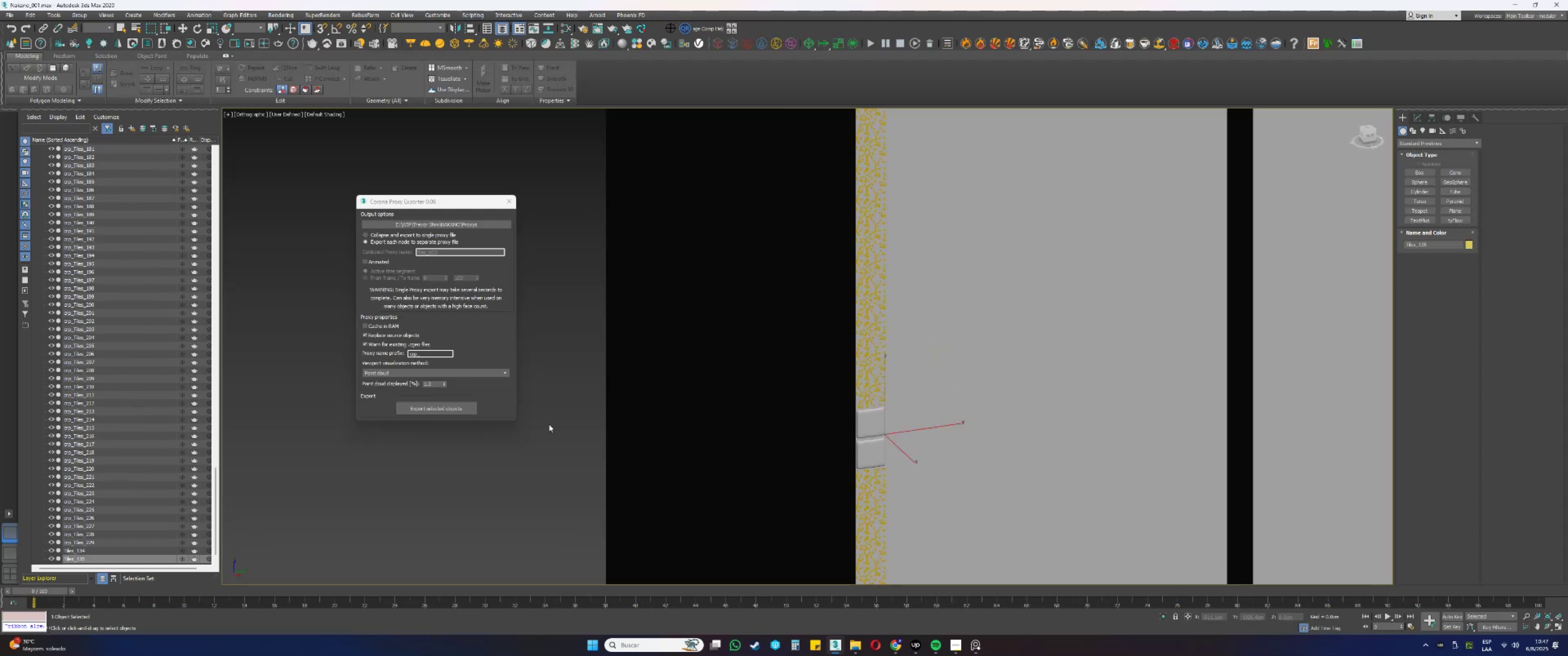 
left_click([446, 407])
 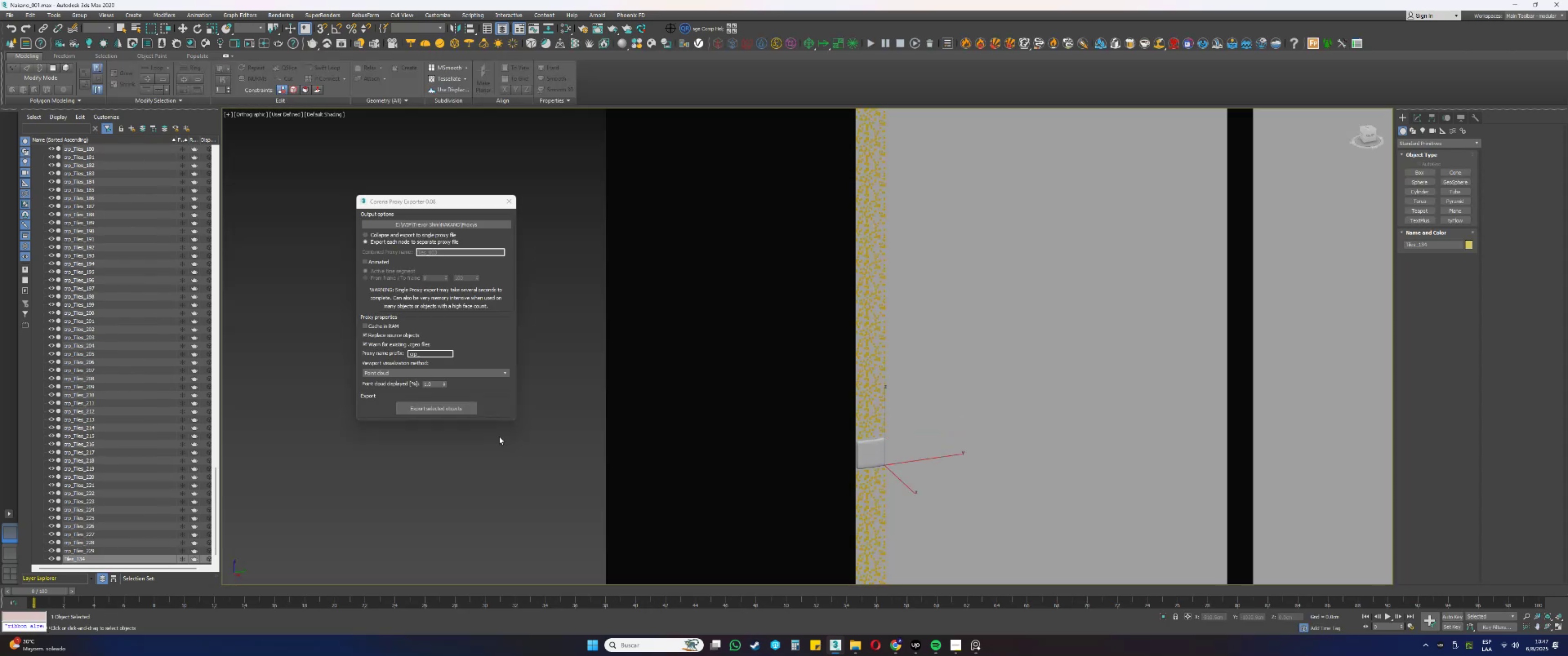 
left_click([469, 410])
 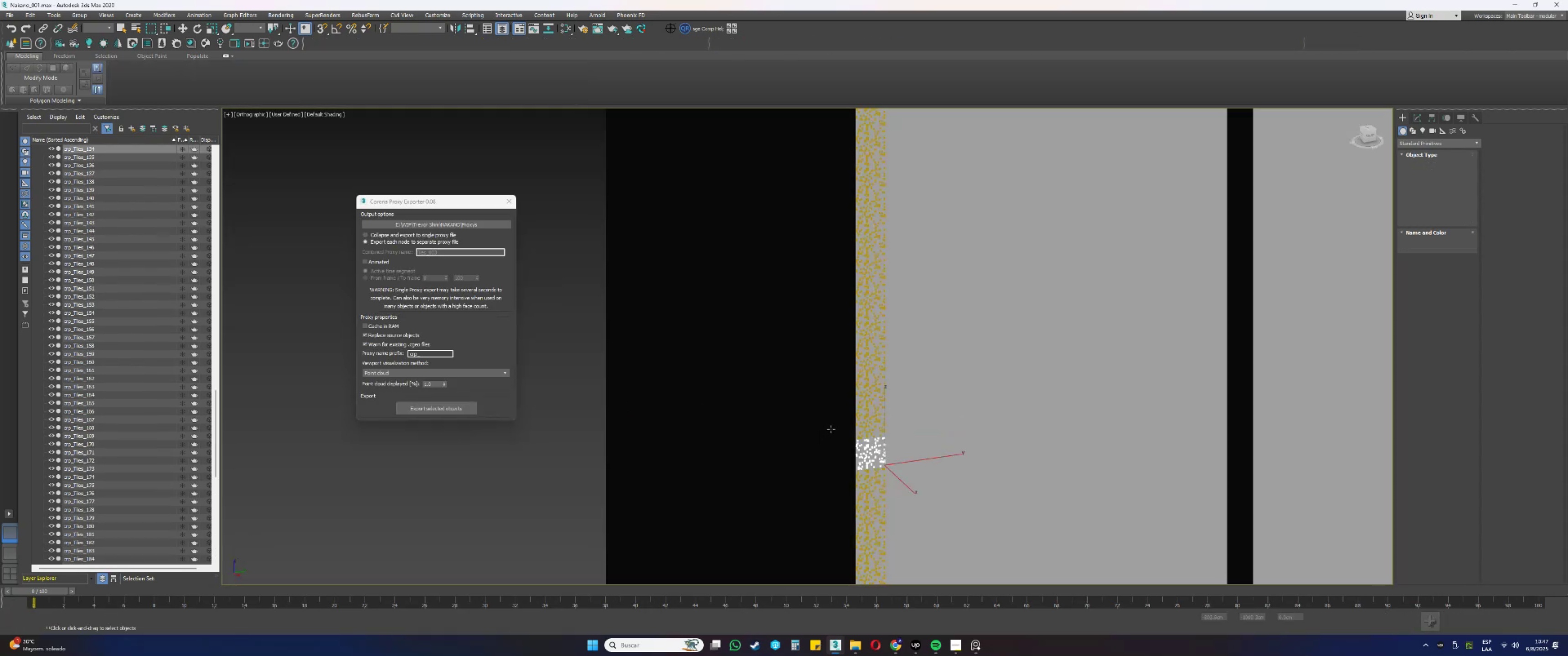 
scroll: coordinate [853, 428], scroll_direction: down, amount: 15.0
 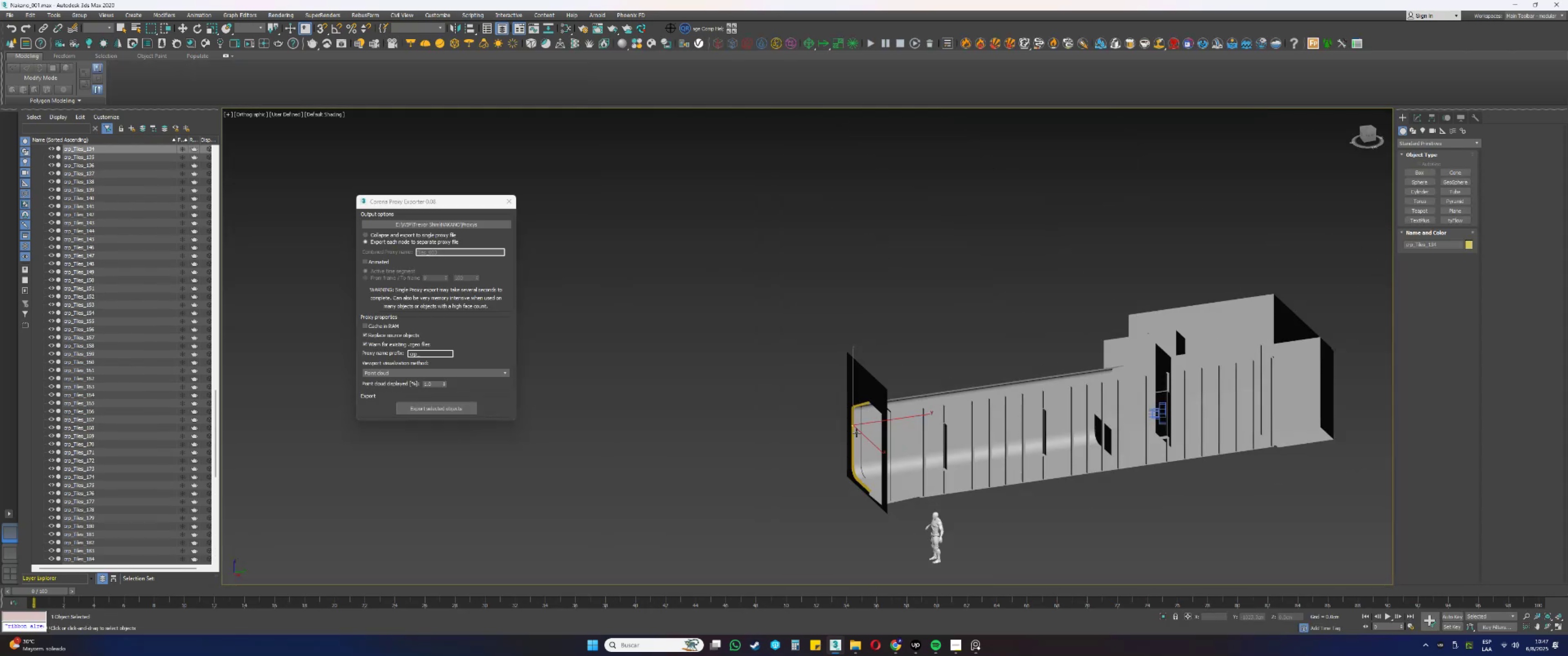 
hold_key(key=AltLeft, duration=0.63)
 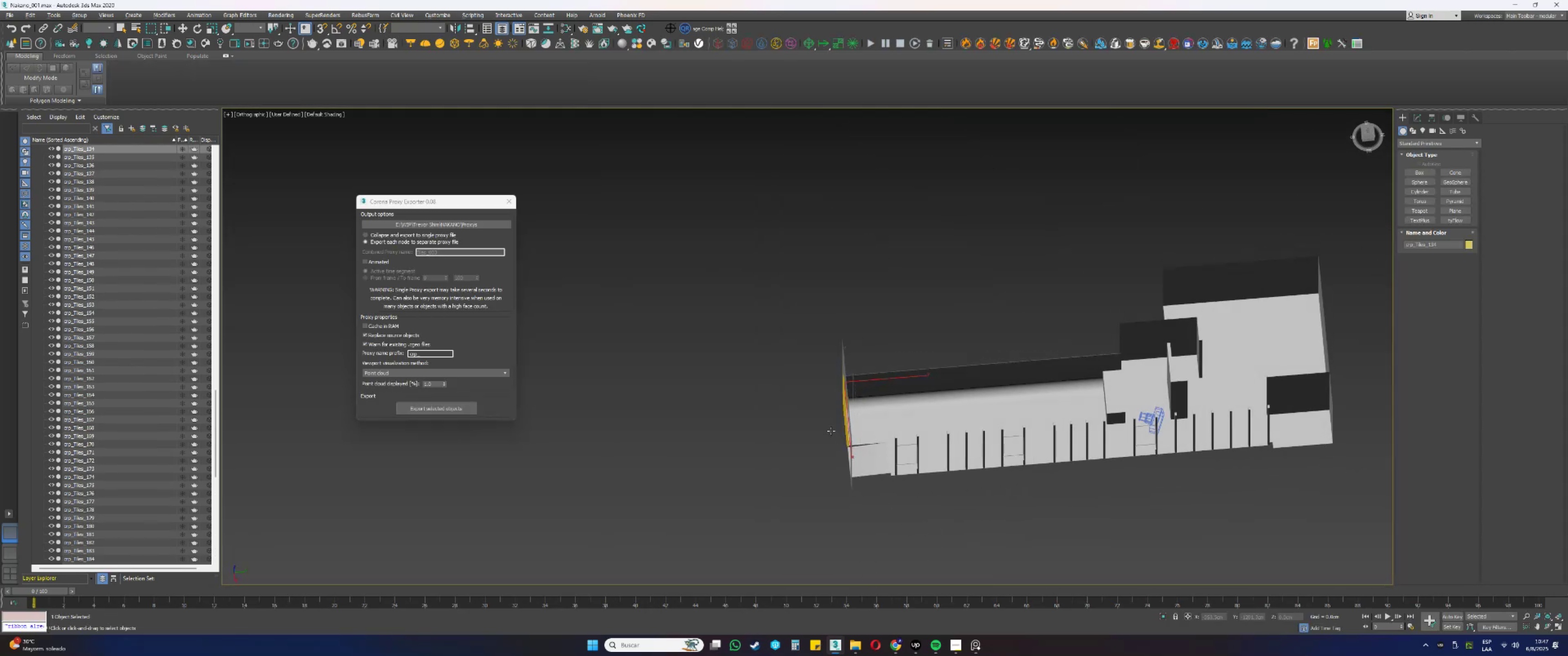 
key(F3)
 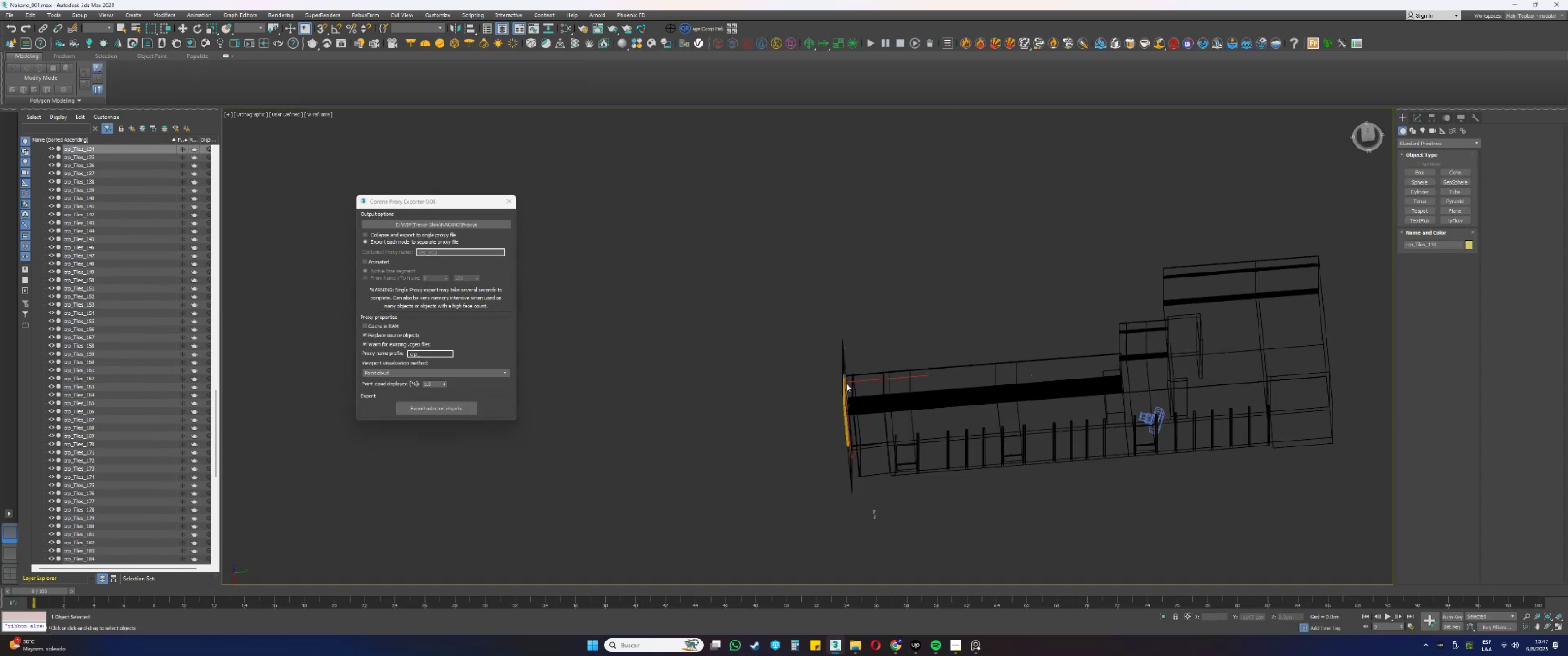 
hold_key(key=AltLeft, duration=0.48)
 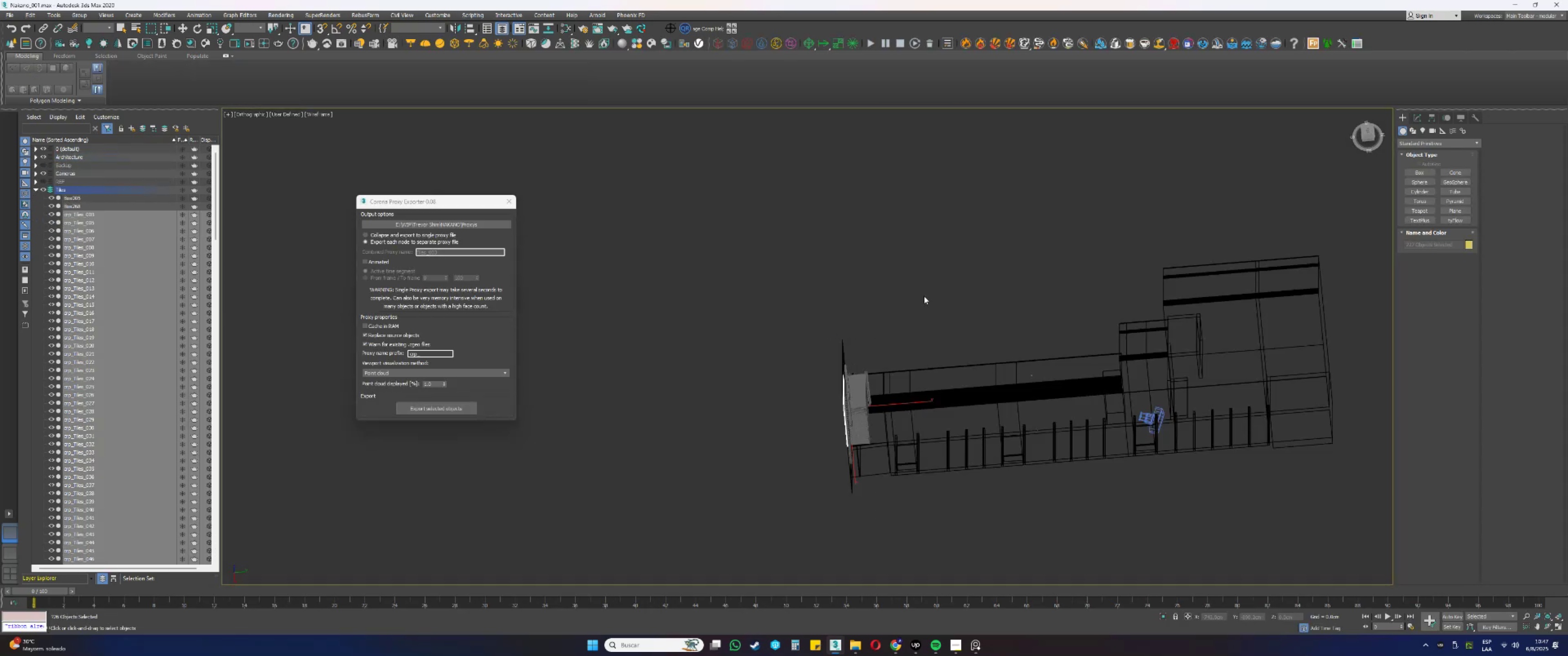 
hold_key(key=AltLeft, duration=0.4)
 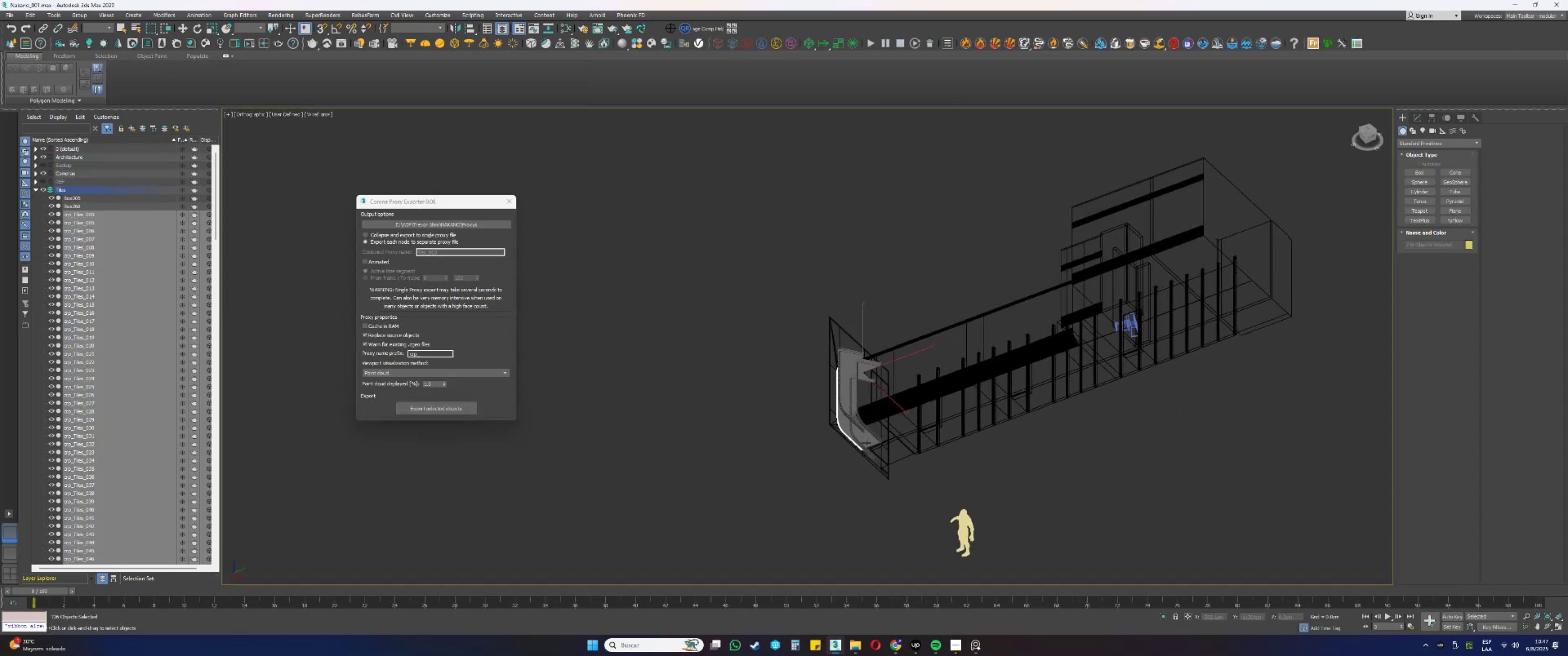 
scroll: coordinate [843, 430], scroll_direction: up, amount: 6.0
 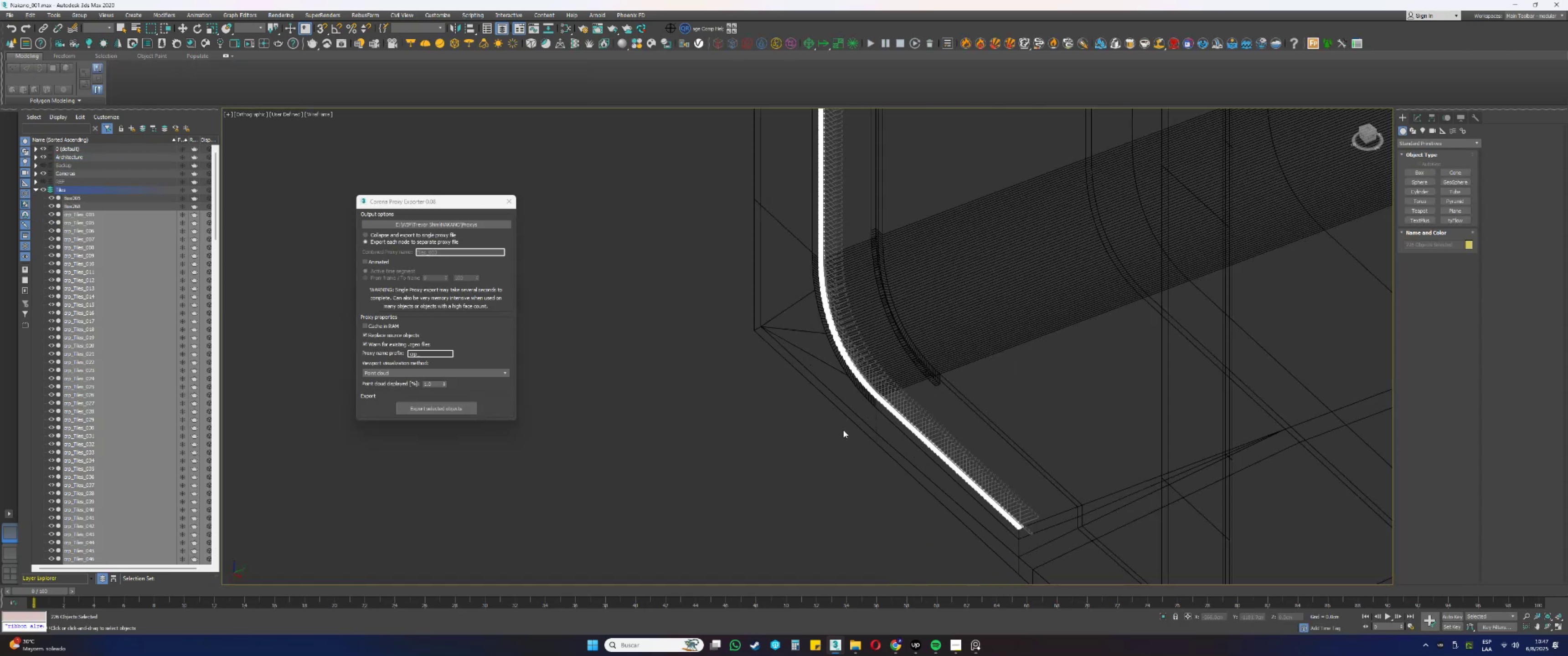 
key(F4)
 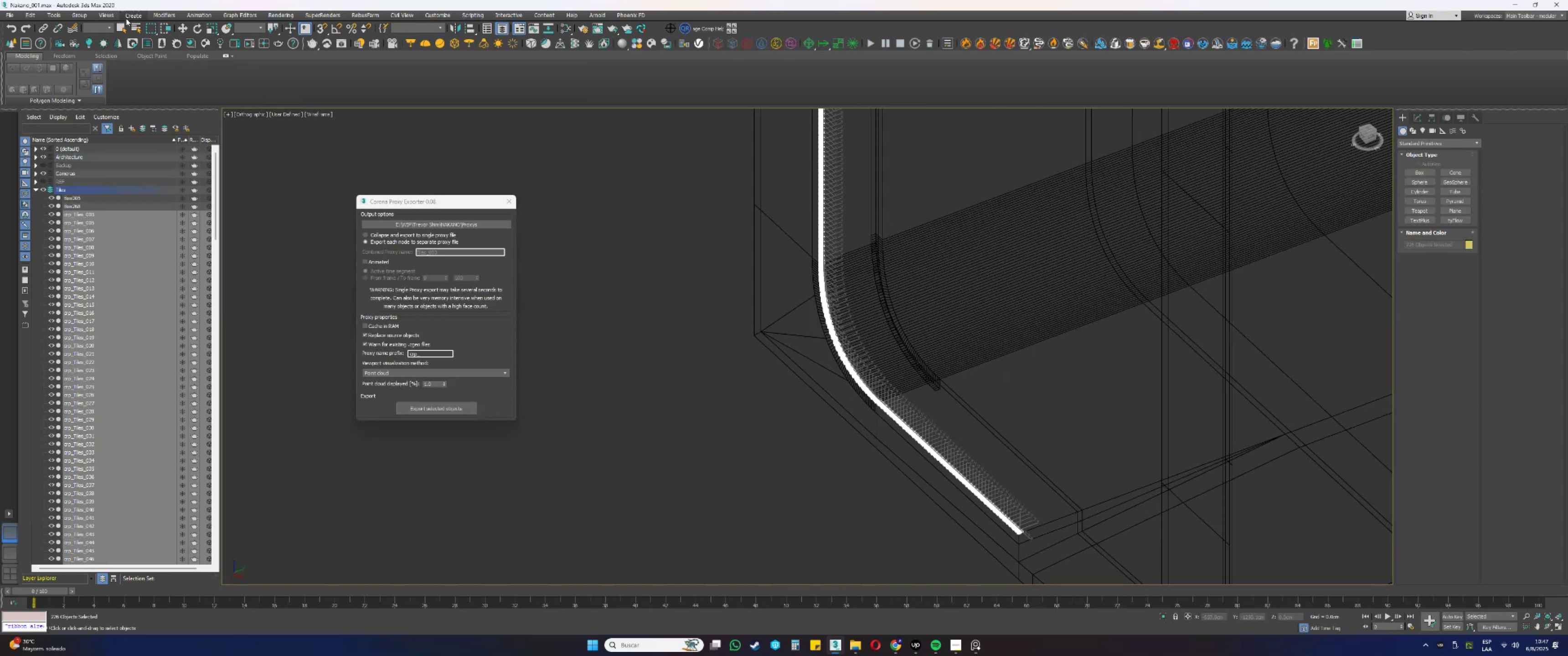 
double_click([88, 32])
 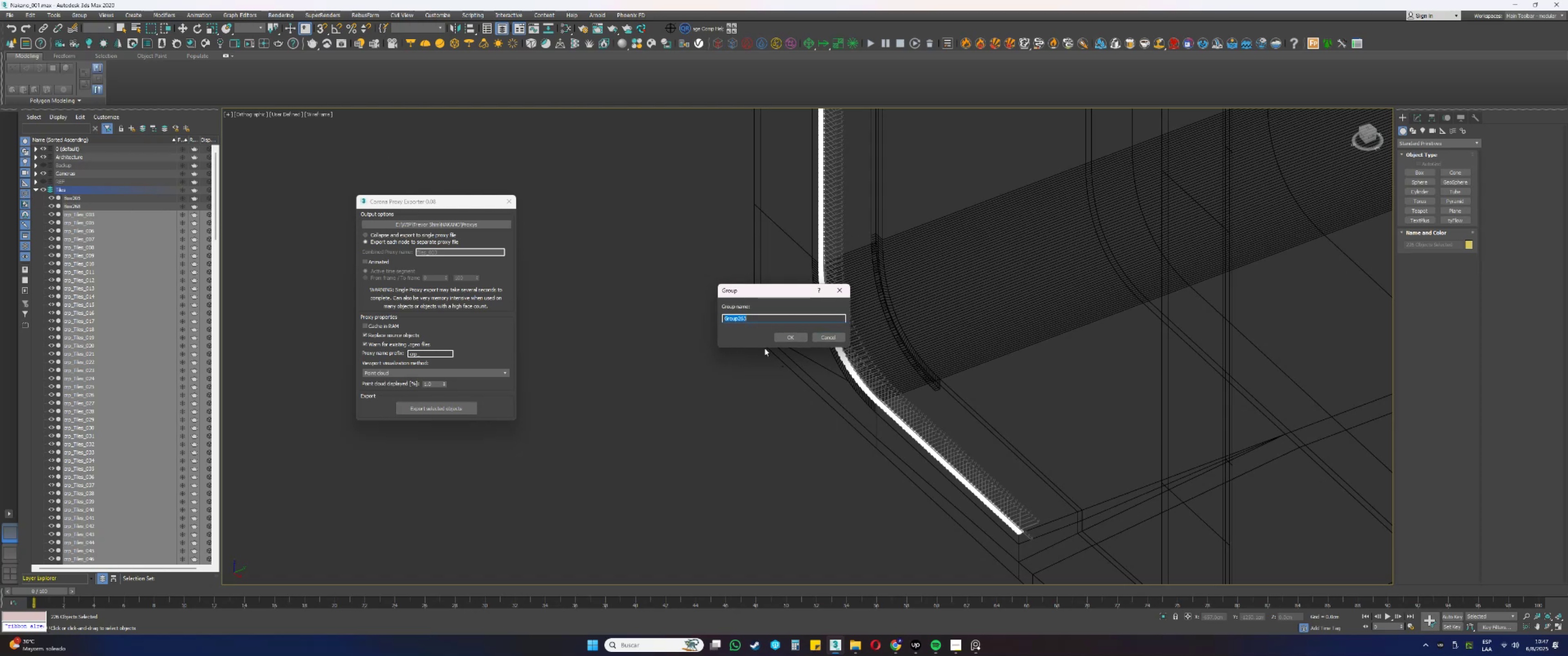 
left_click([786, 335])
 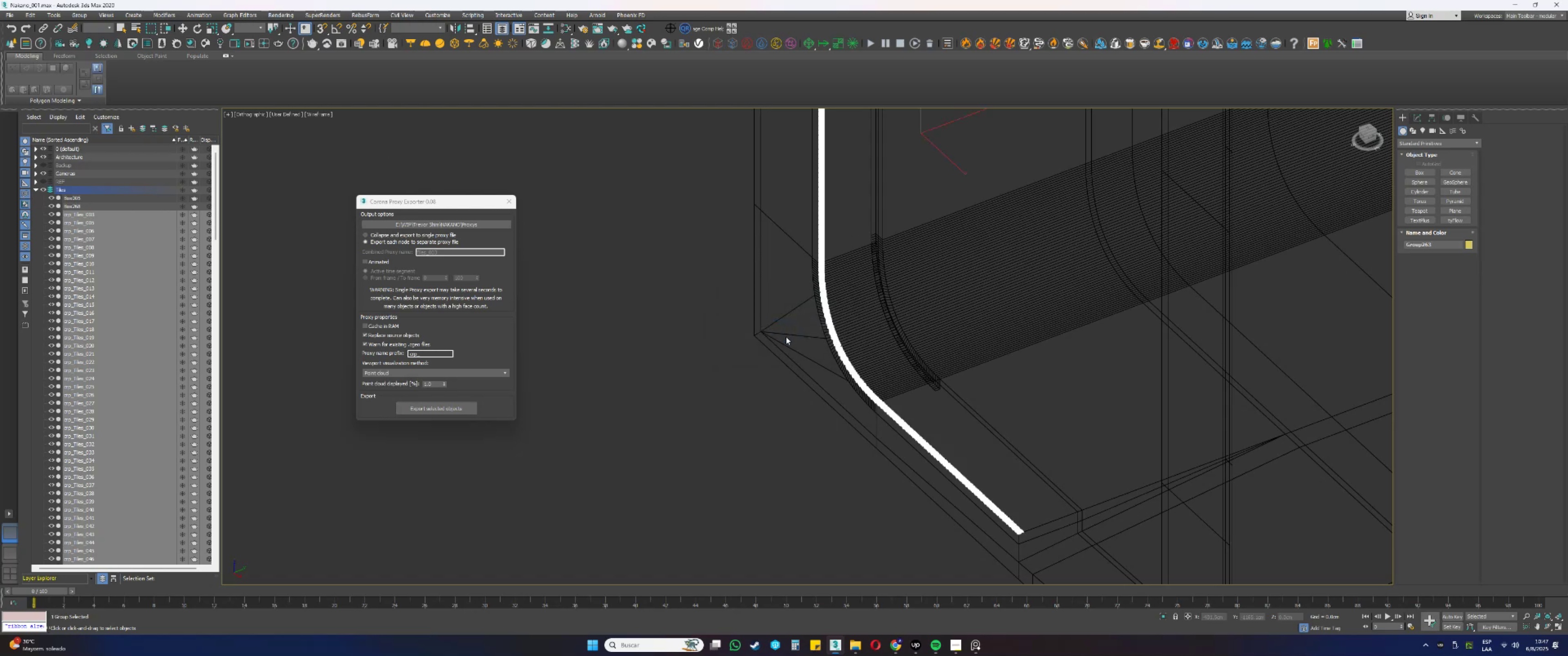 
type(wtzss)
 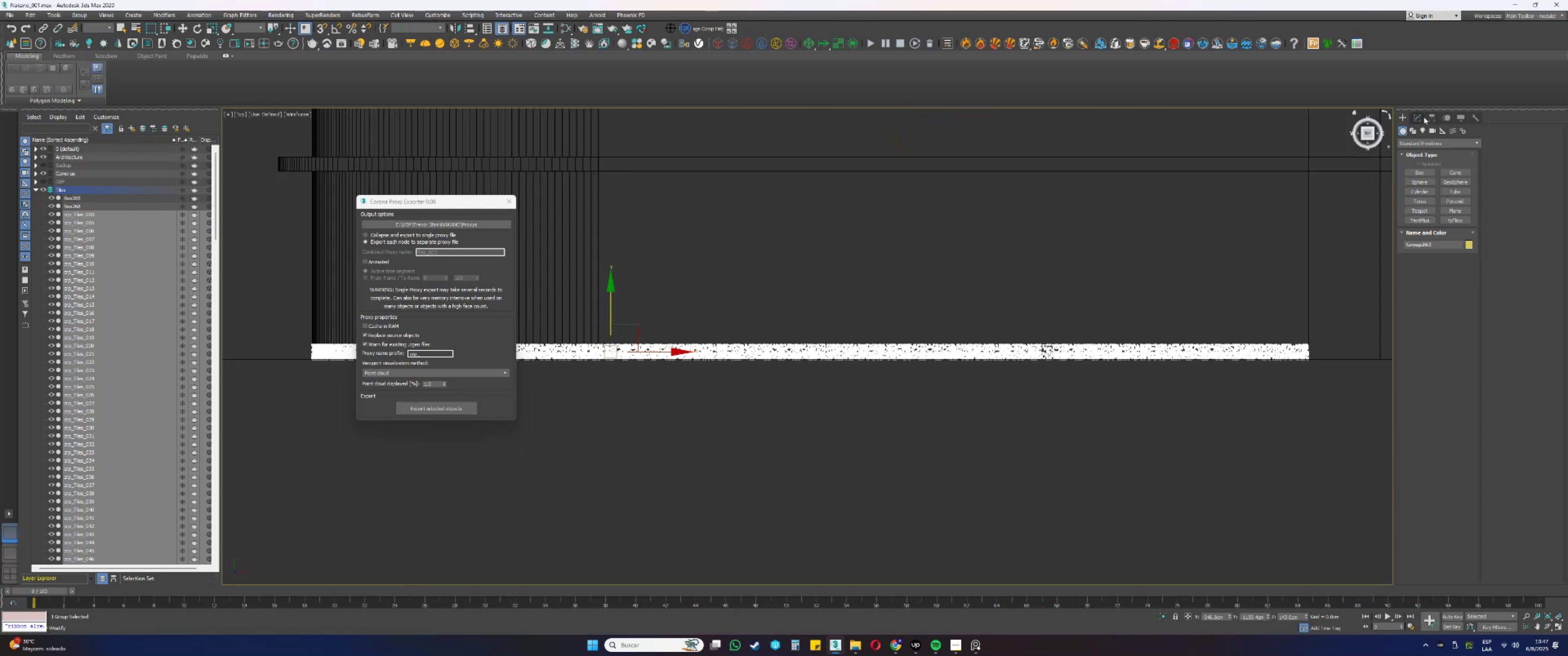 
scroll: coordinate [1098, 388], scroll_direction: down, amount: 9.0
 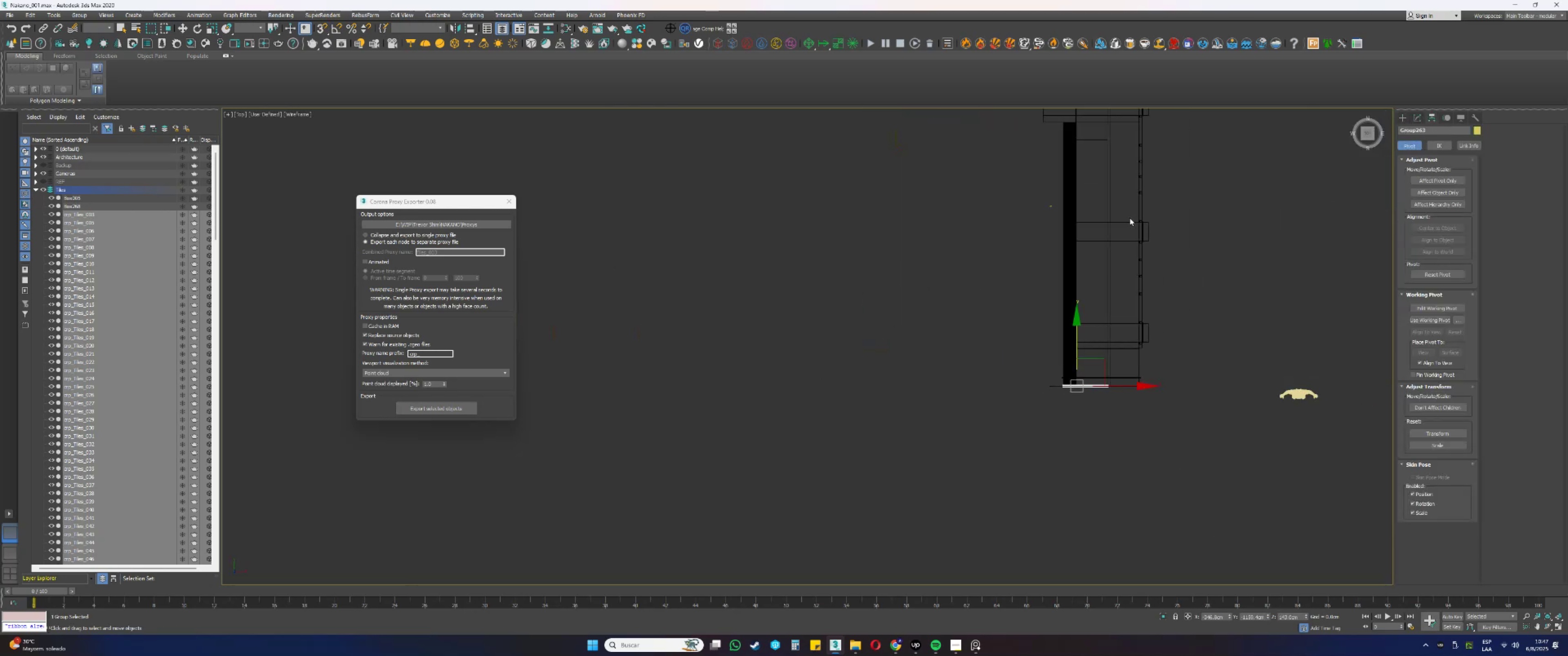 
scroll: coordinate [1111, 200], scroll_direction: up, amount: 10.0
 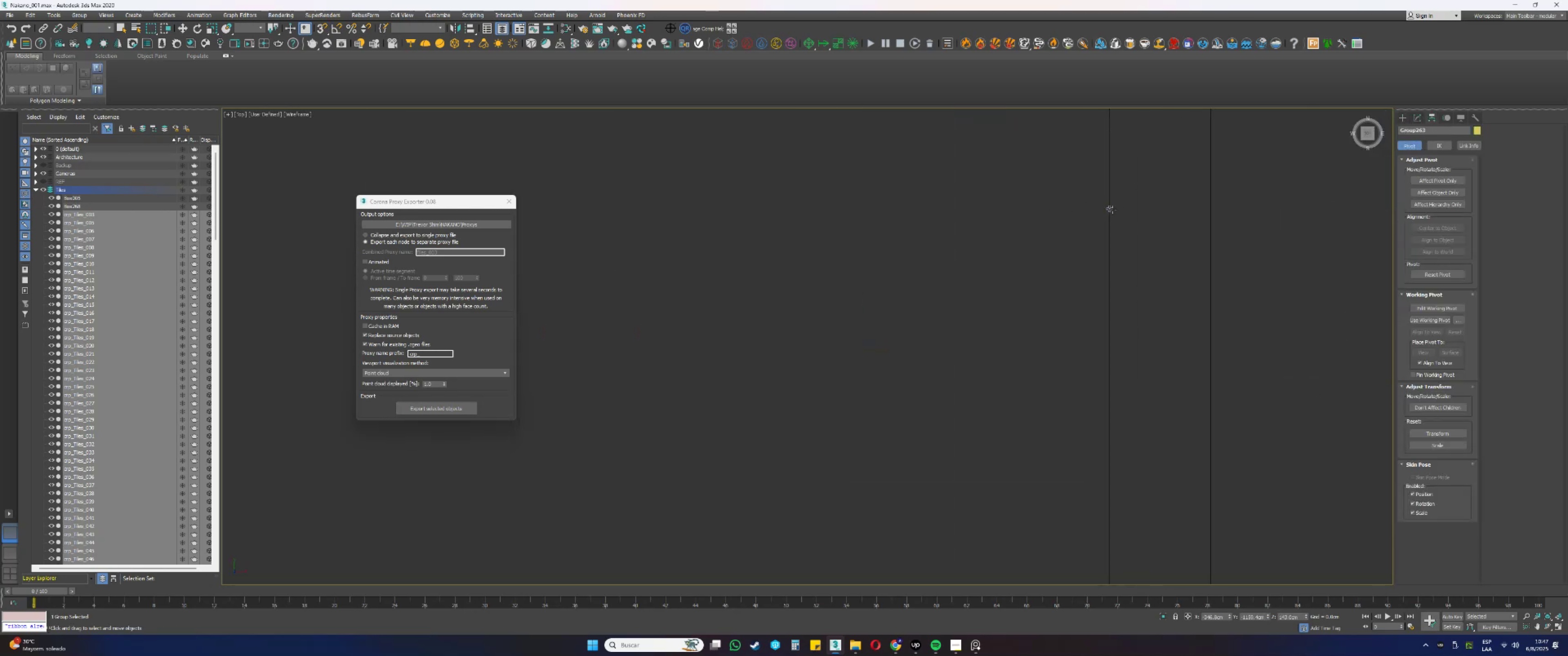 
left_click([1112, 210])
 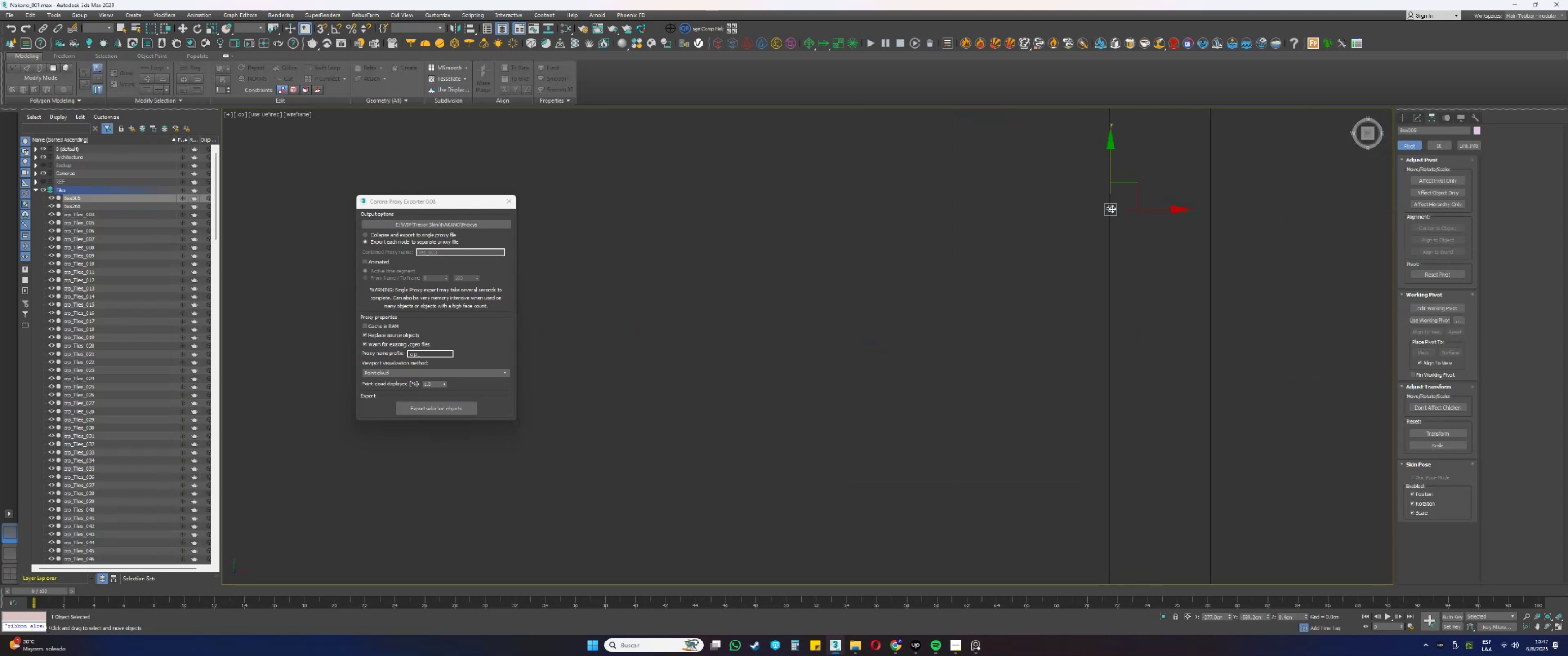 
scroll: coordinate [1112, 136], scroll_direction: down, amount: 11.0
 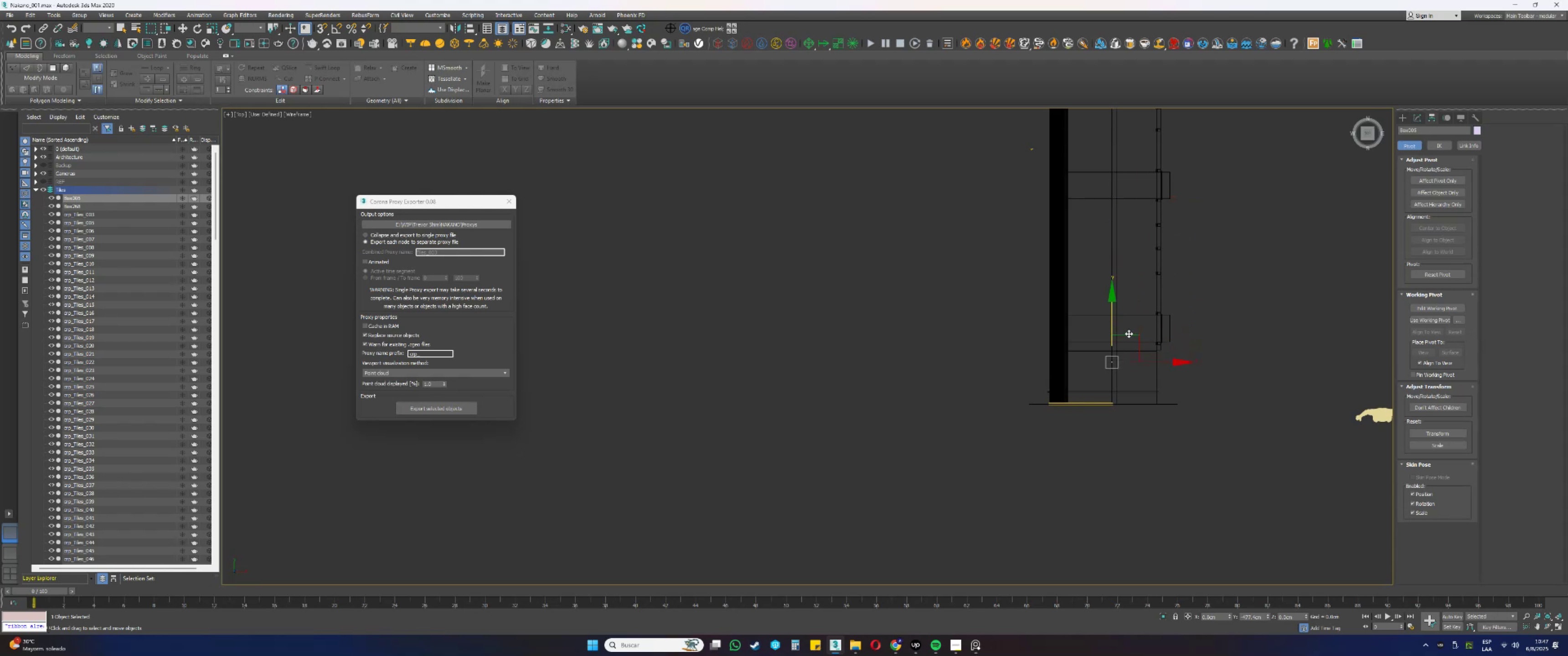 
scroll: coordinate [1047, 379], scroll_direction: up, amount: 17.0
 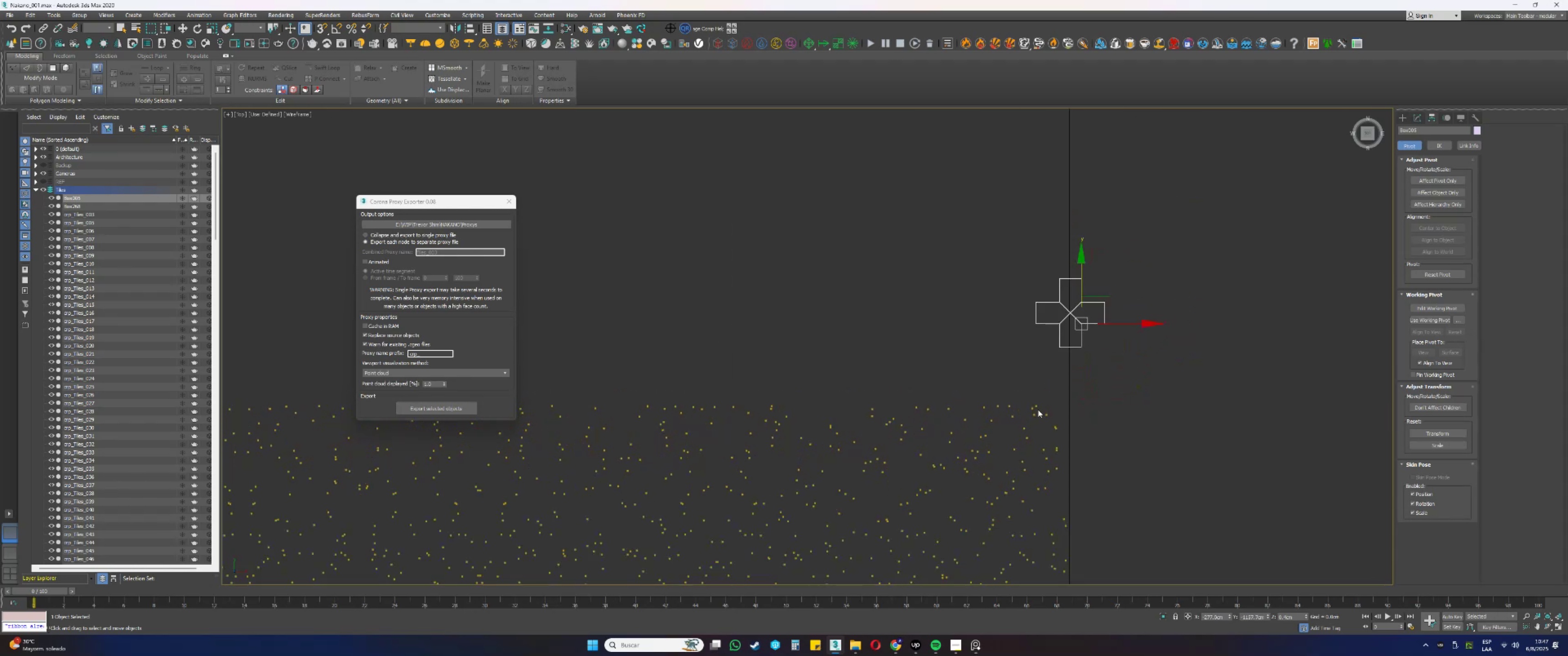 
left_click([1034, 414])
 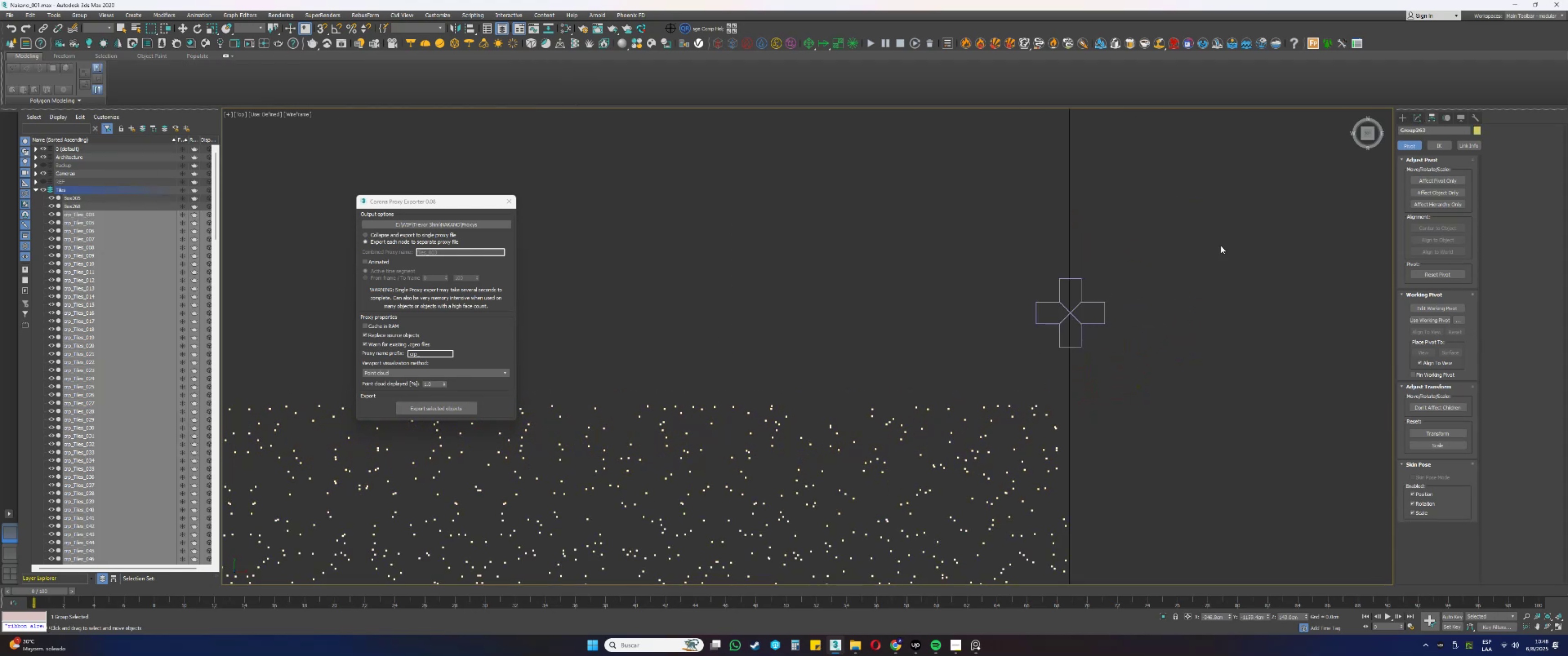 
left_click([1412, 118])
 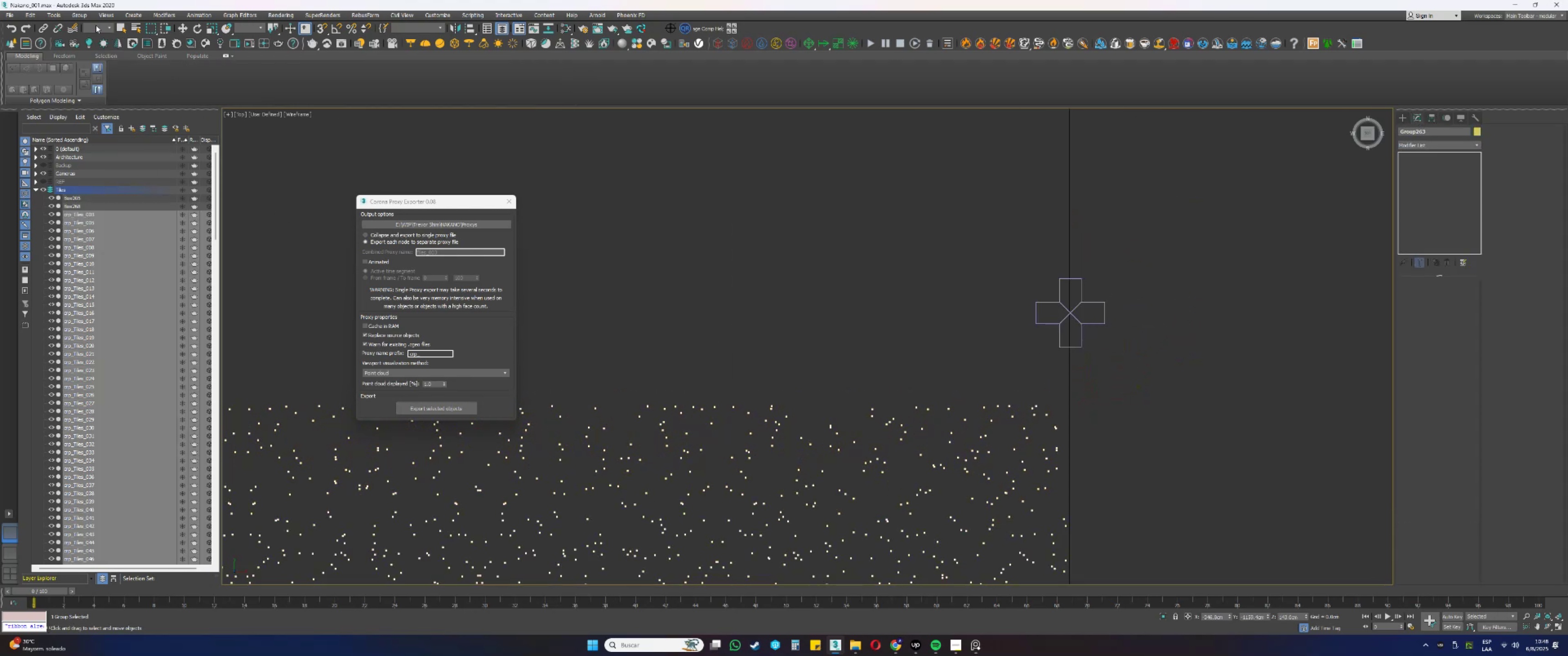 
double_click([80, 17])
 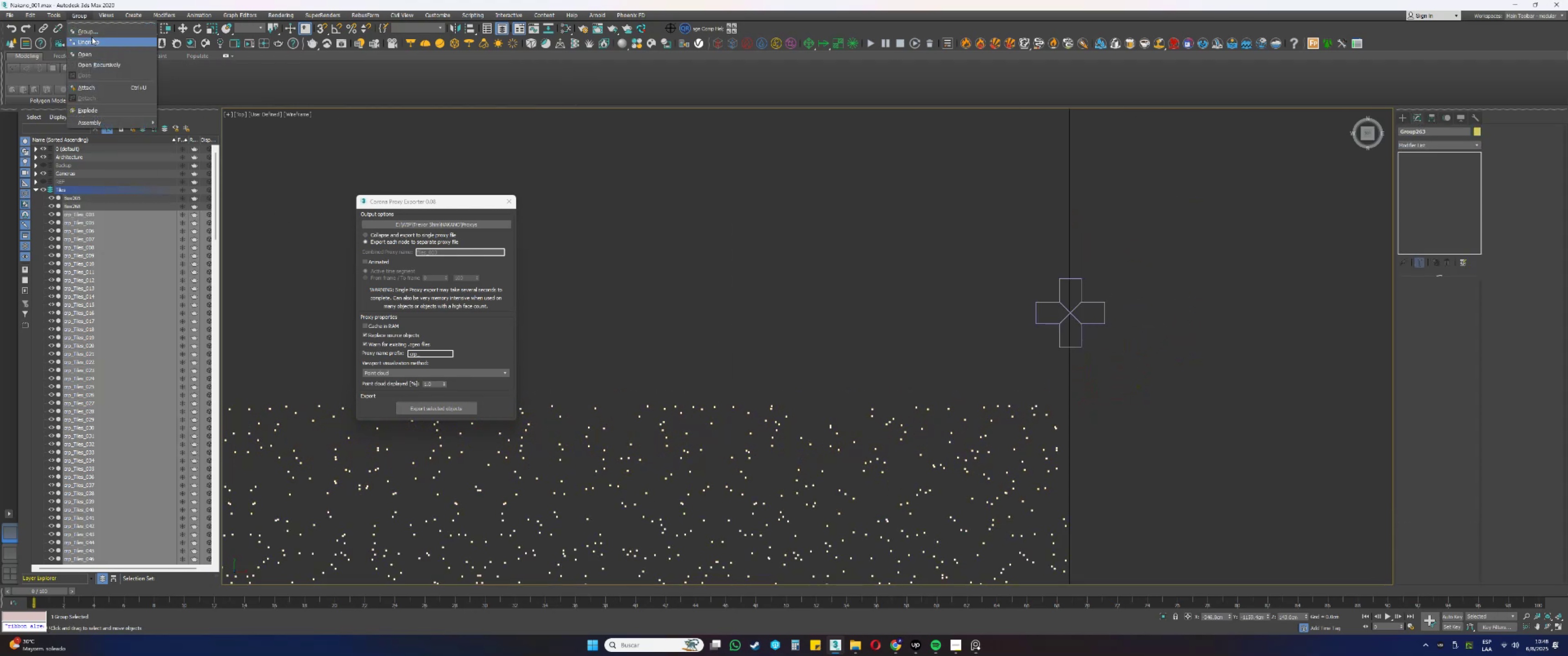 
left_click([92, 37])
 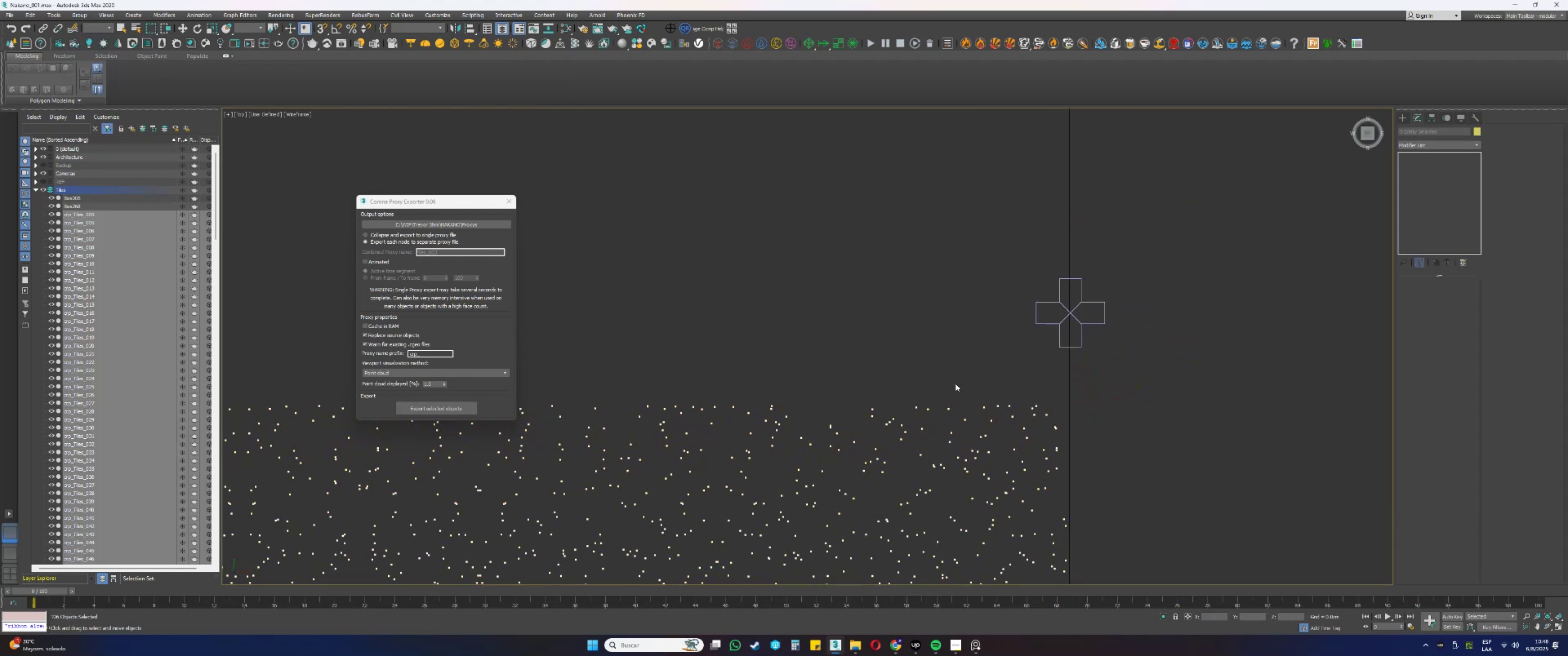 
left_click([988, 387])
 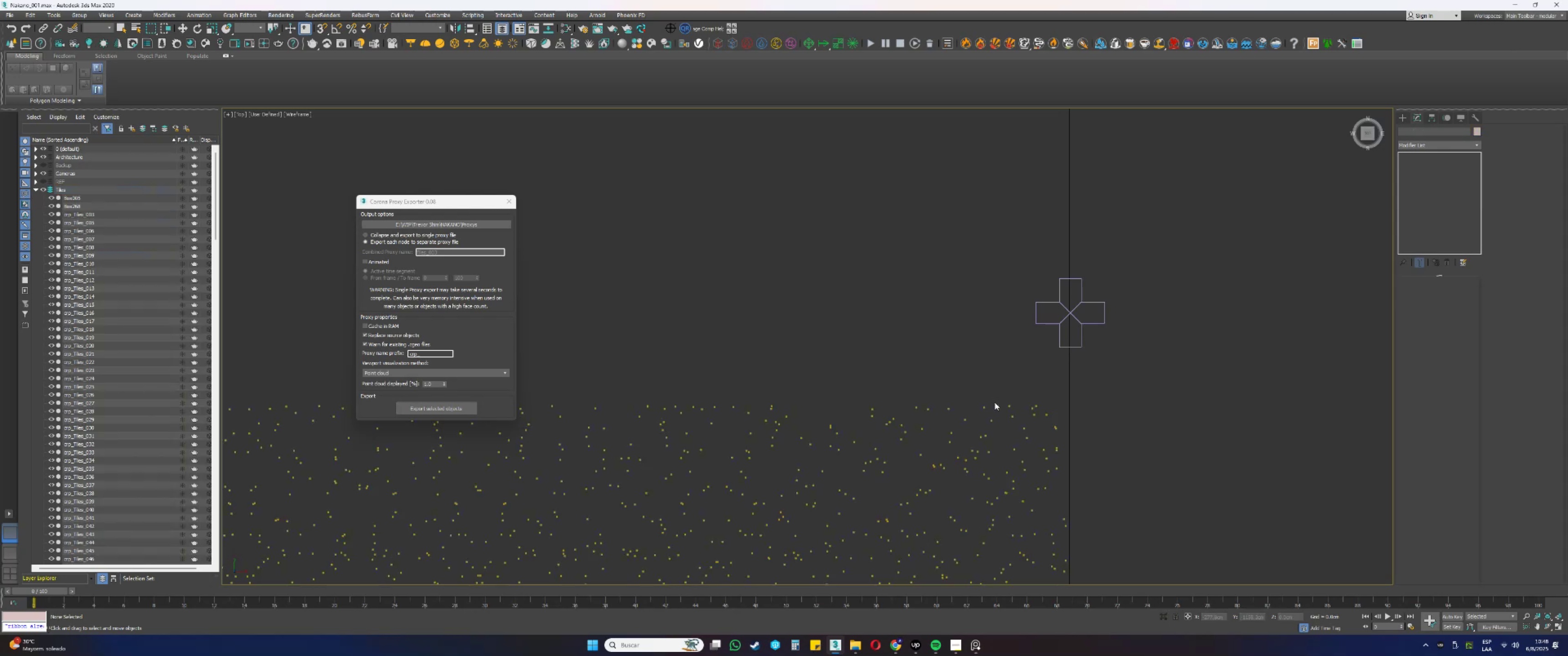 
left_click([997, 404])
 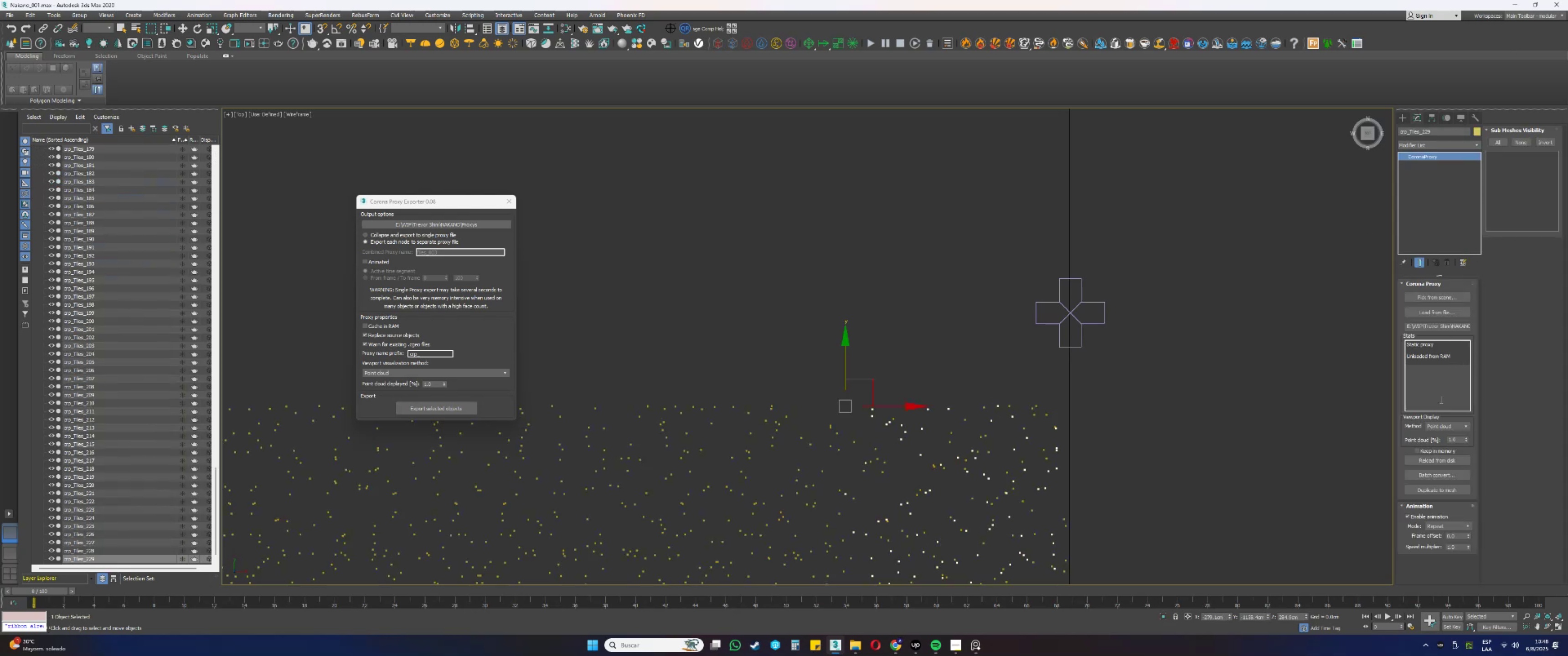 
left_click([1439, 426])
 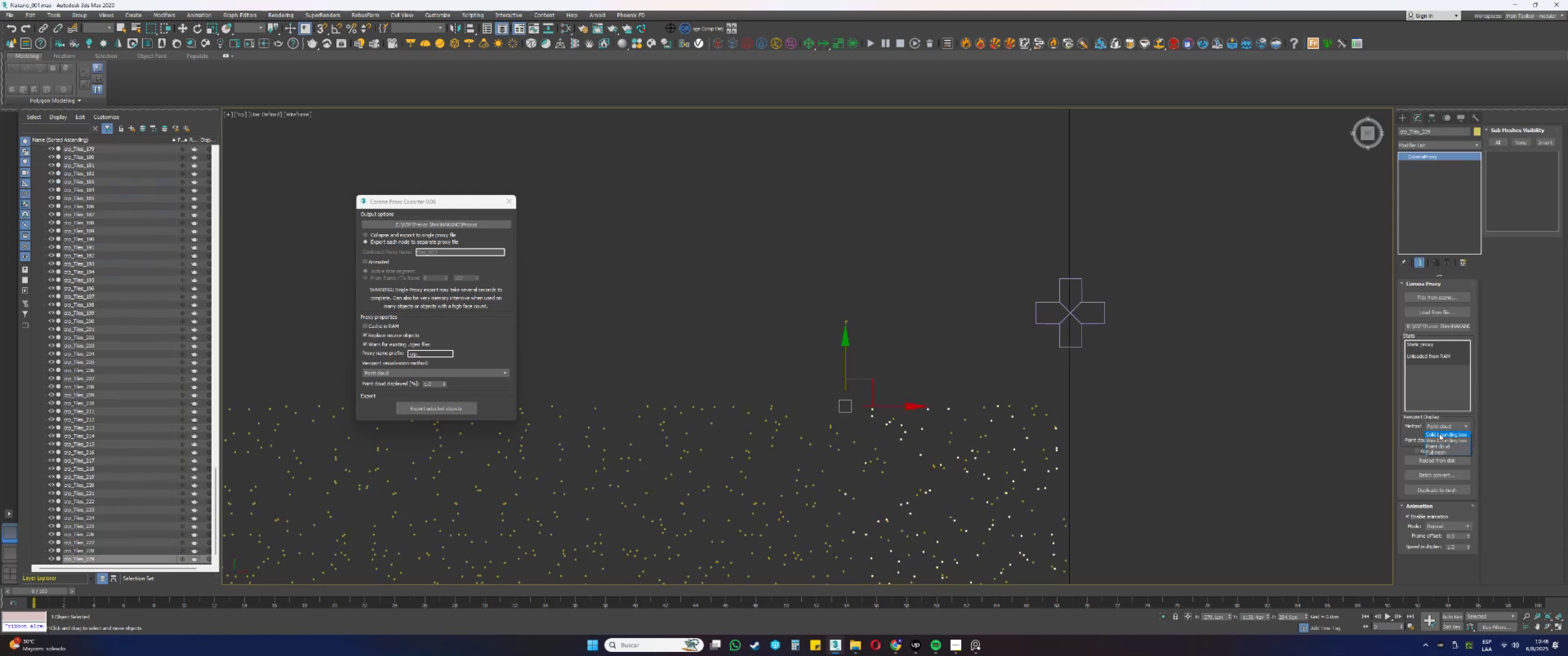 
left_click([1439, 433])
 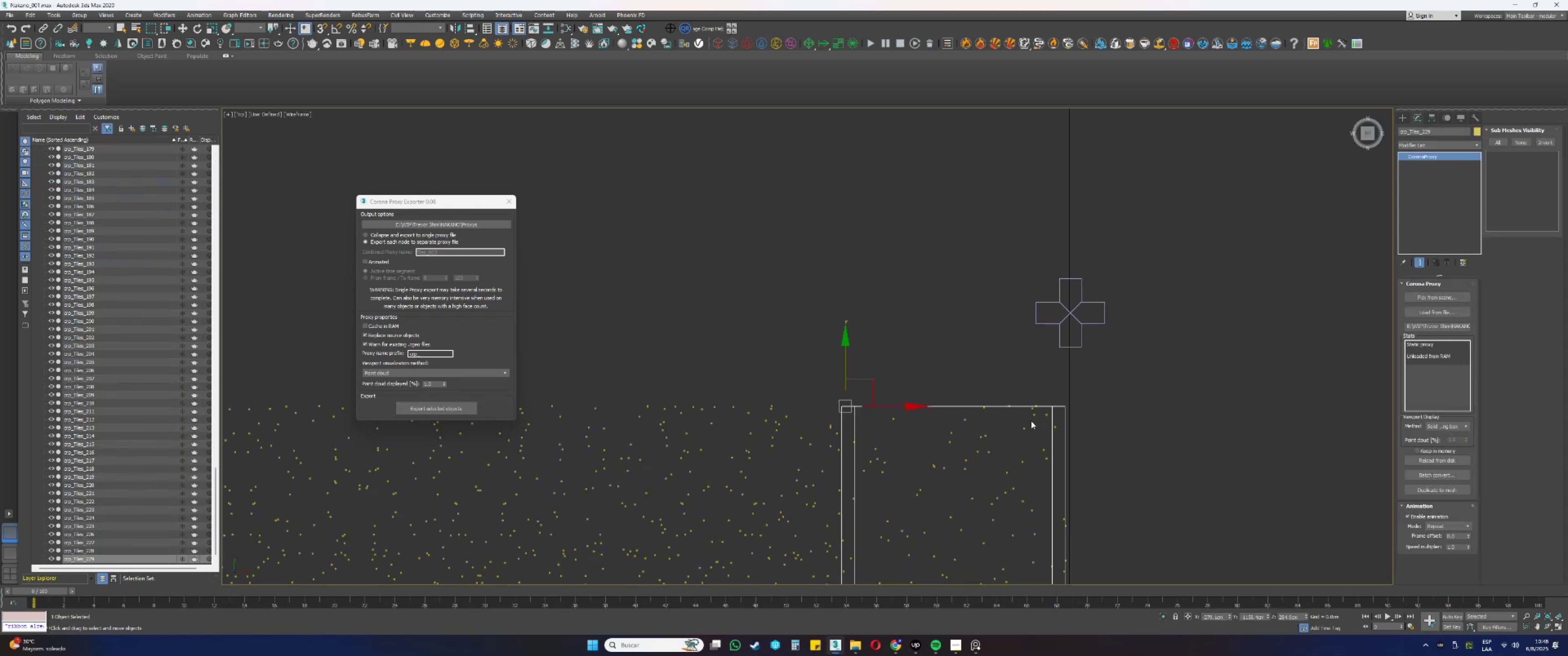 
left_click([1035, 415])
 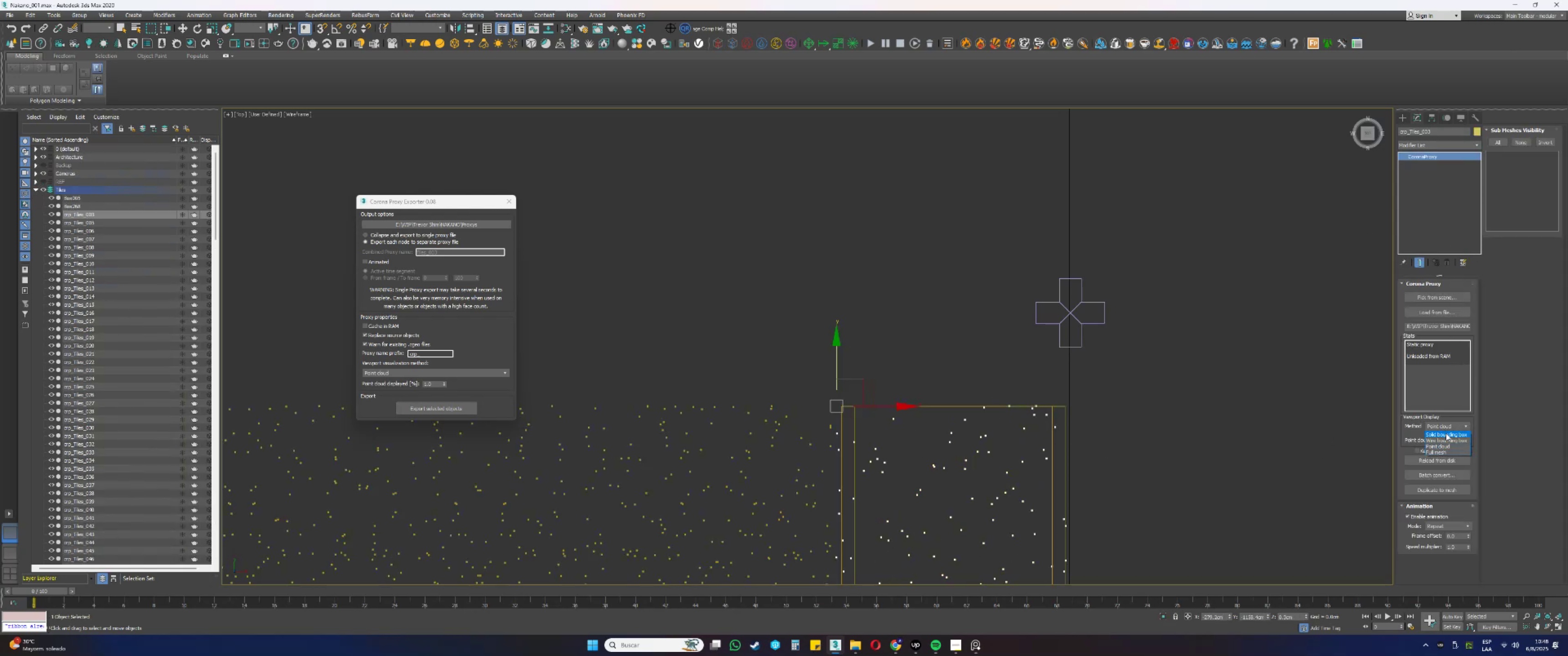 
left_click([1444, 436])
 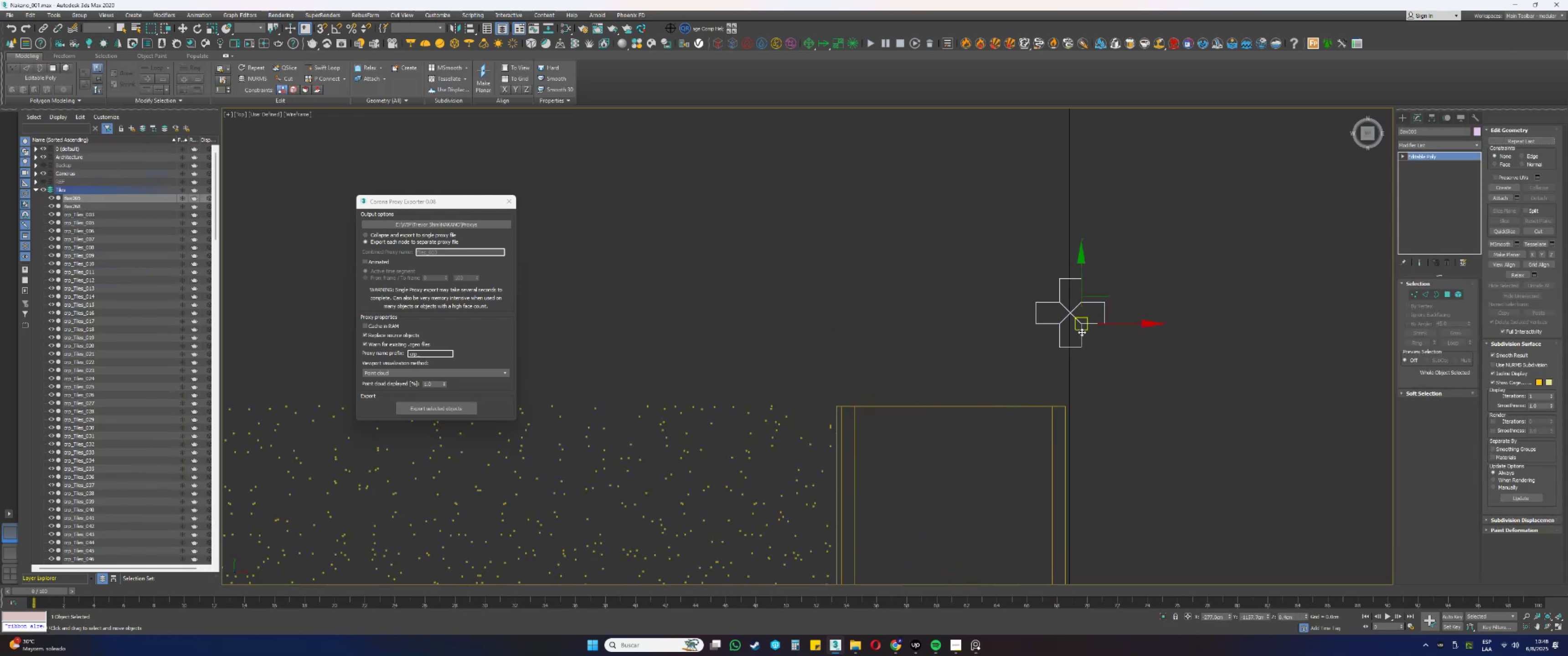 
type(ss)
 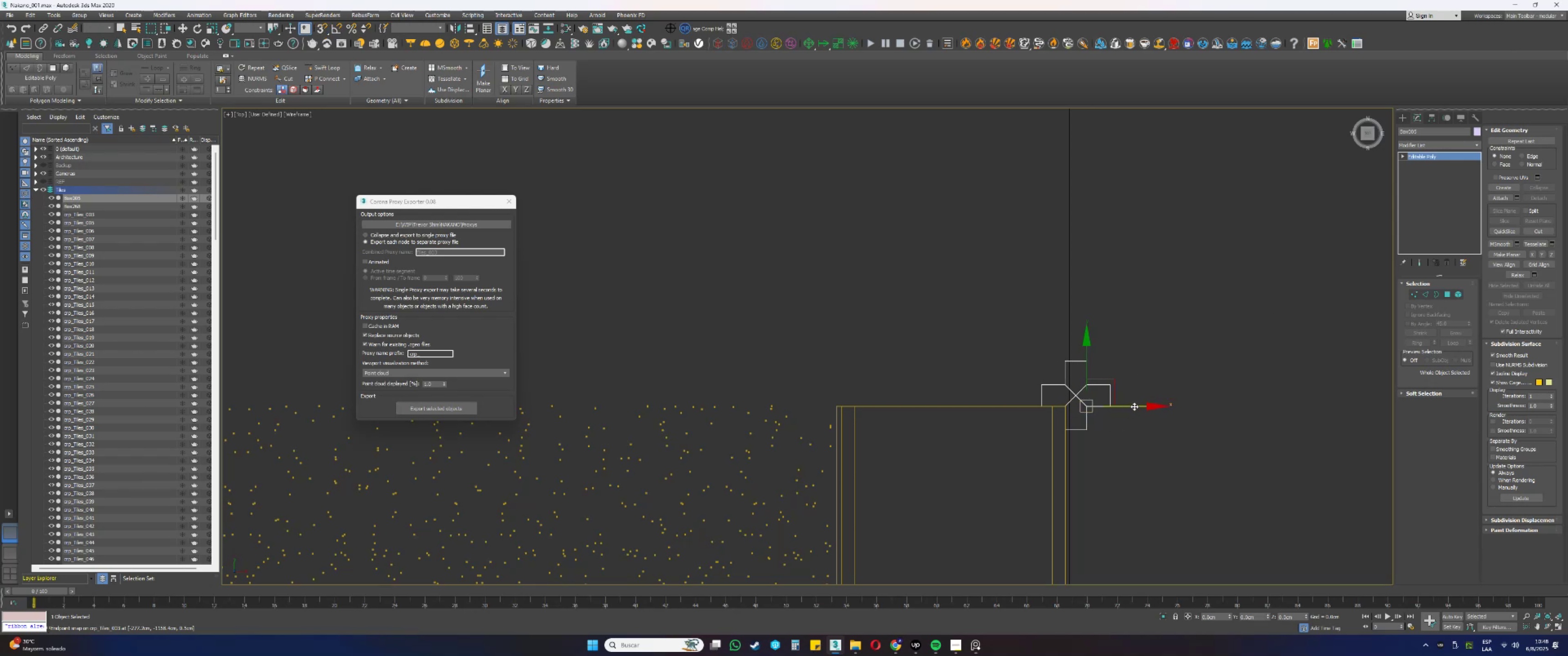 
key(Control+ControlLeft)
 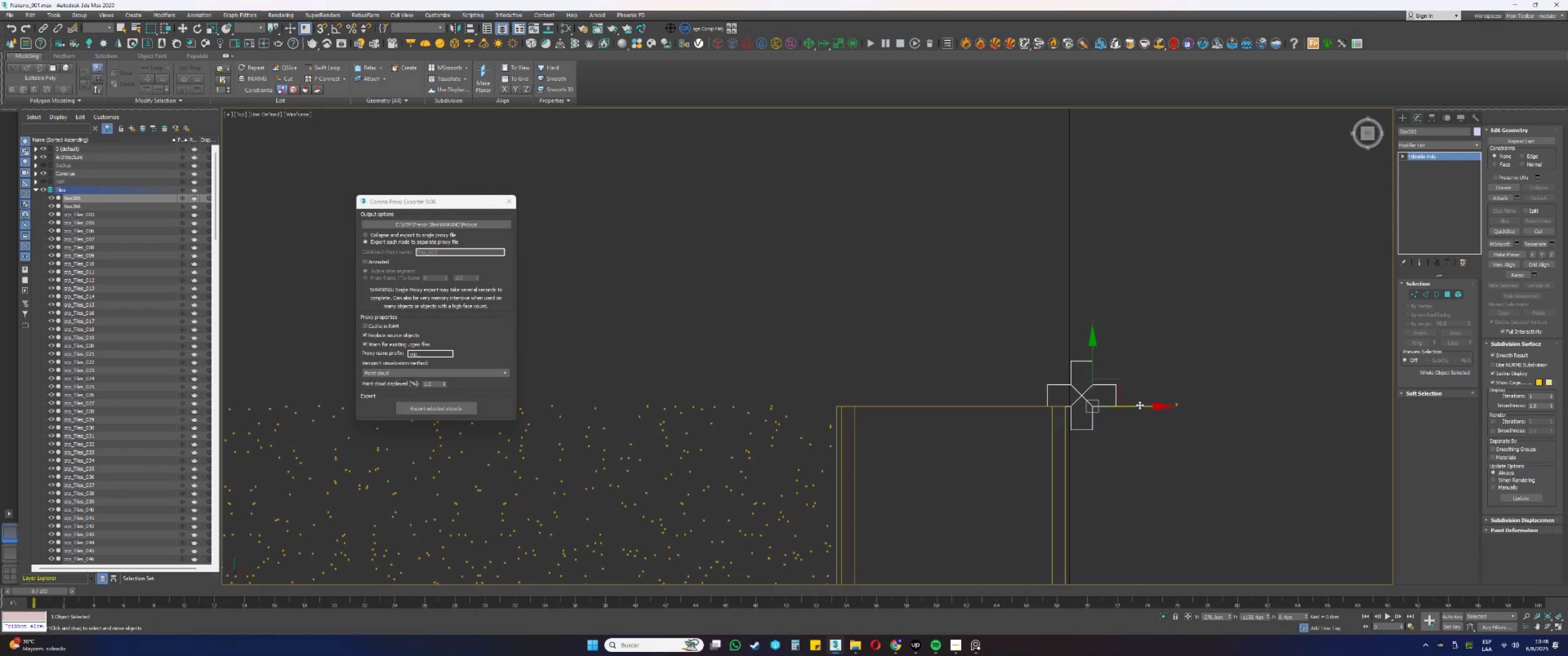 
key(Control+Z)
 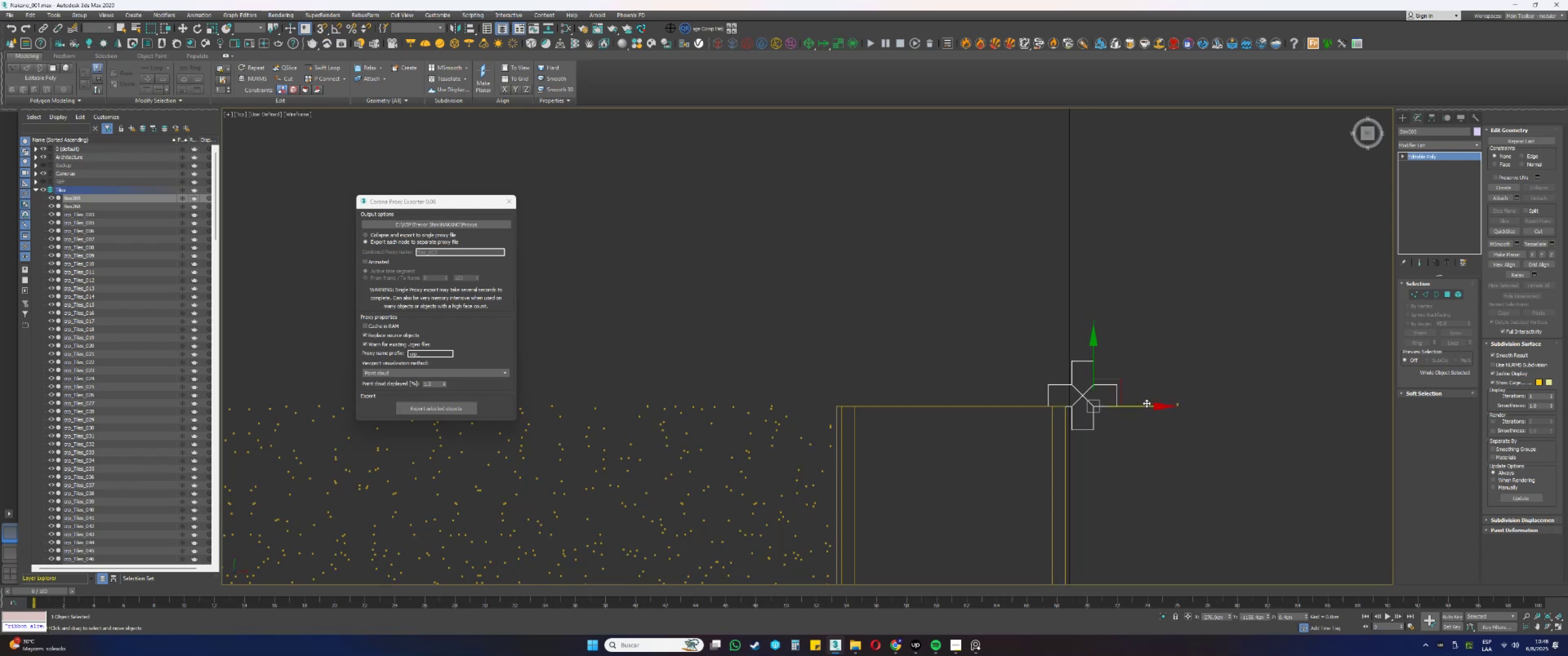 
scroll: coordinate [974, 431], scroll_direction: down, amount: 5.0
 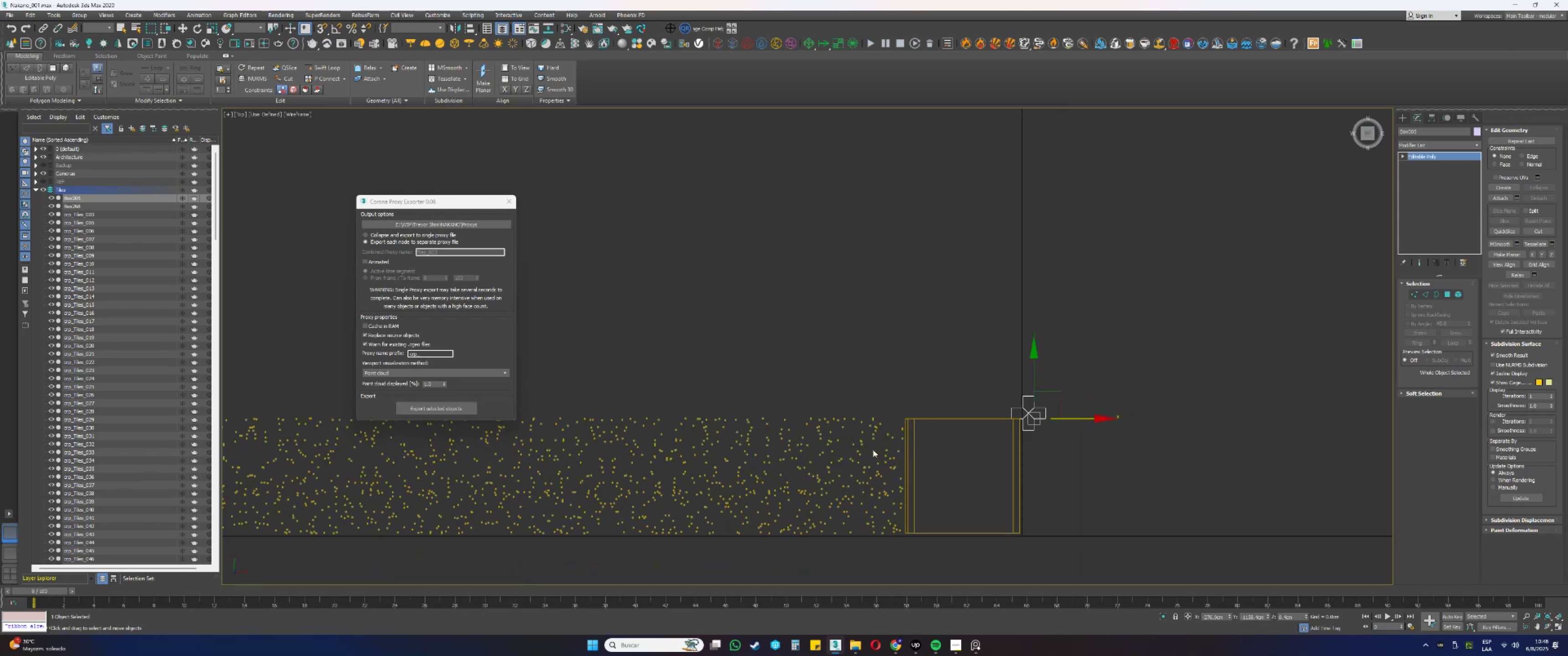 
left_click([874, 441])
 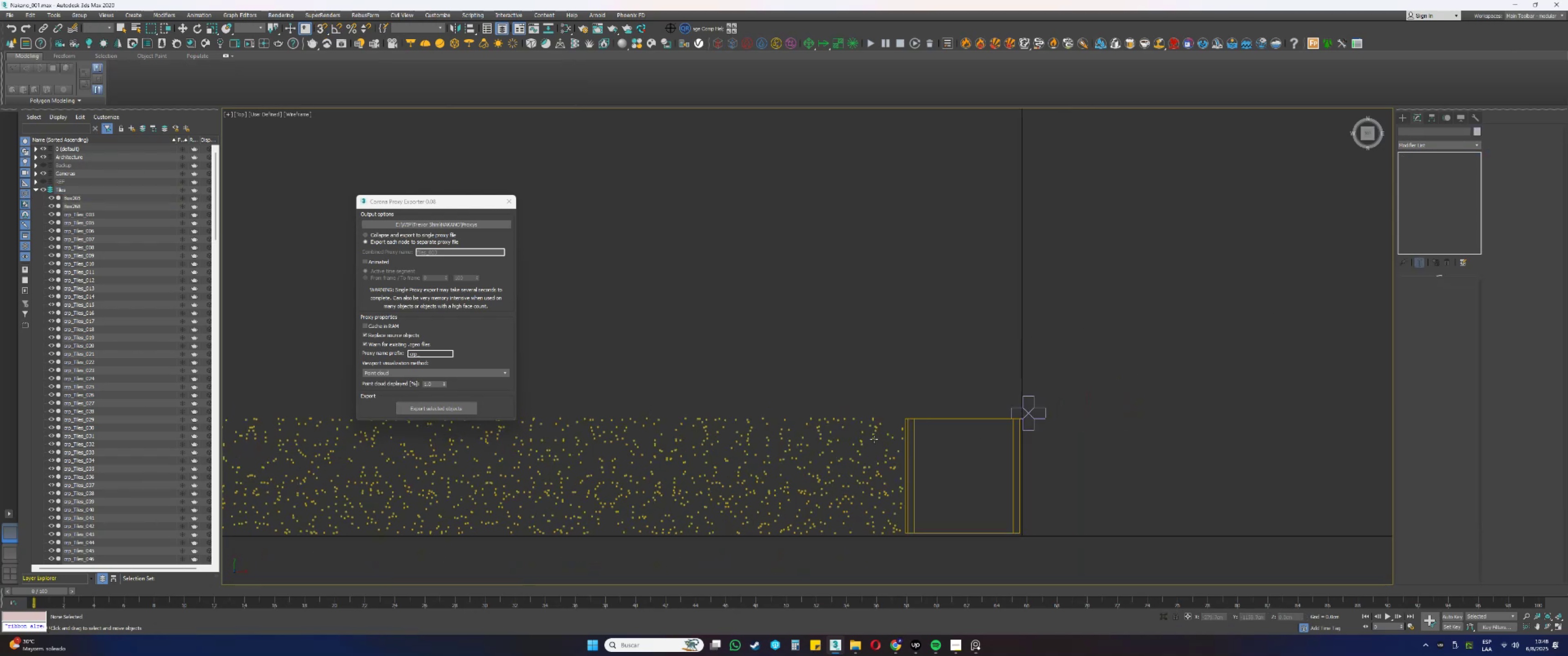 
left_click([873, 438])
 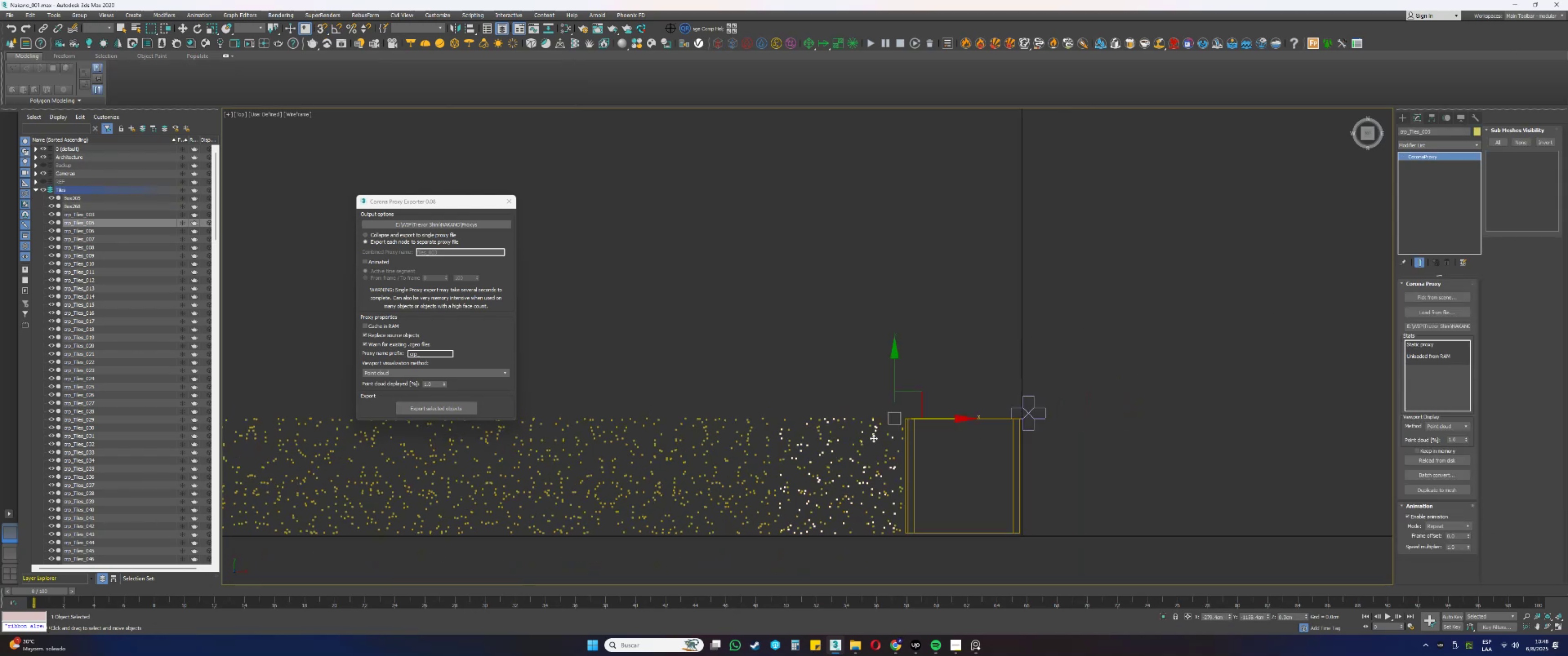 
scroll: coordinate [898, 453], scroll_direction: down, amount: 9.0
 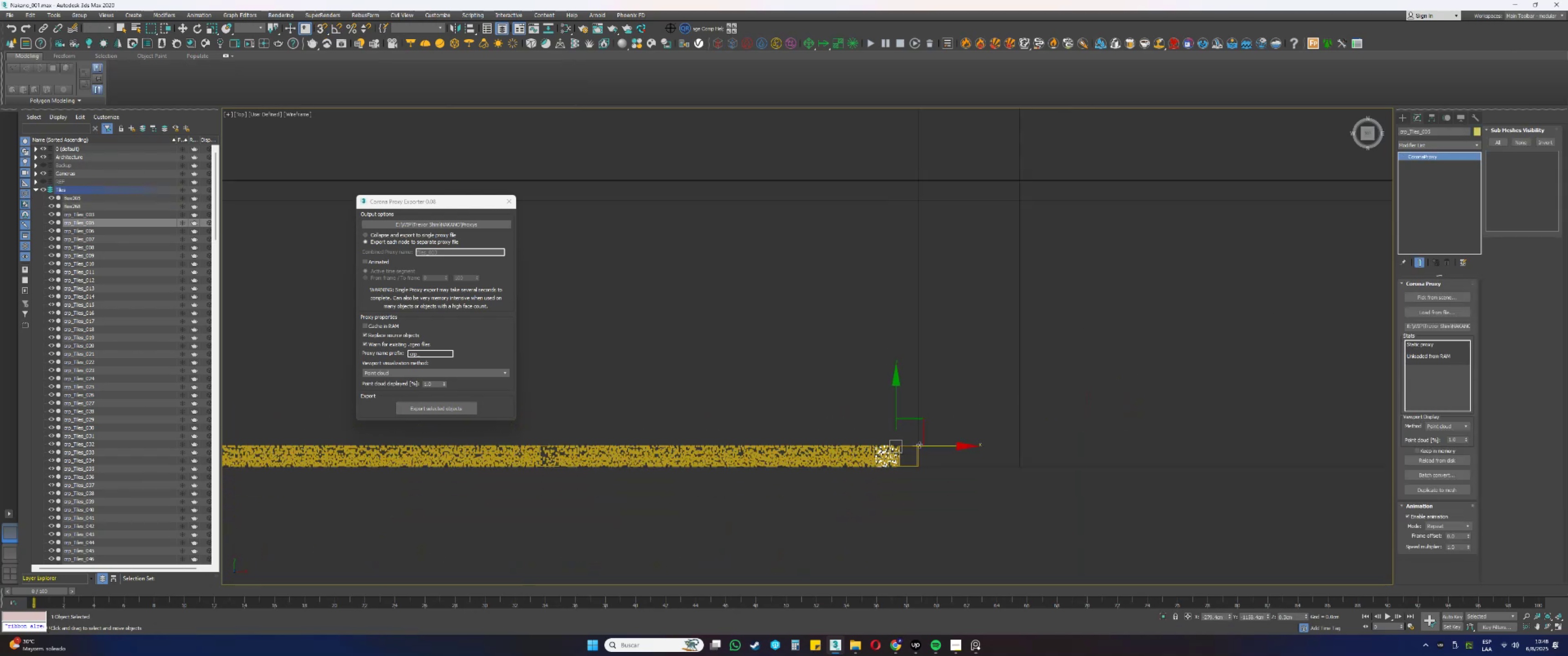 
hold_key(key=AltLeft, duration=0.54)
 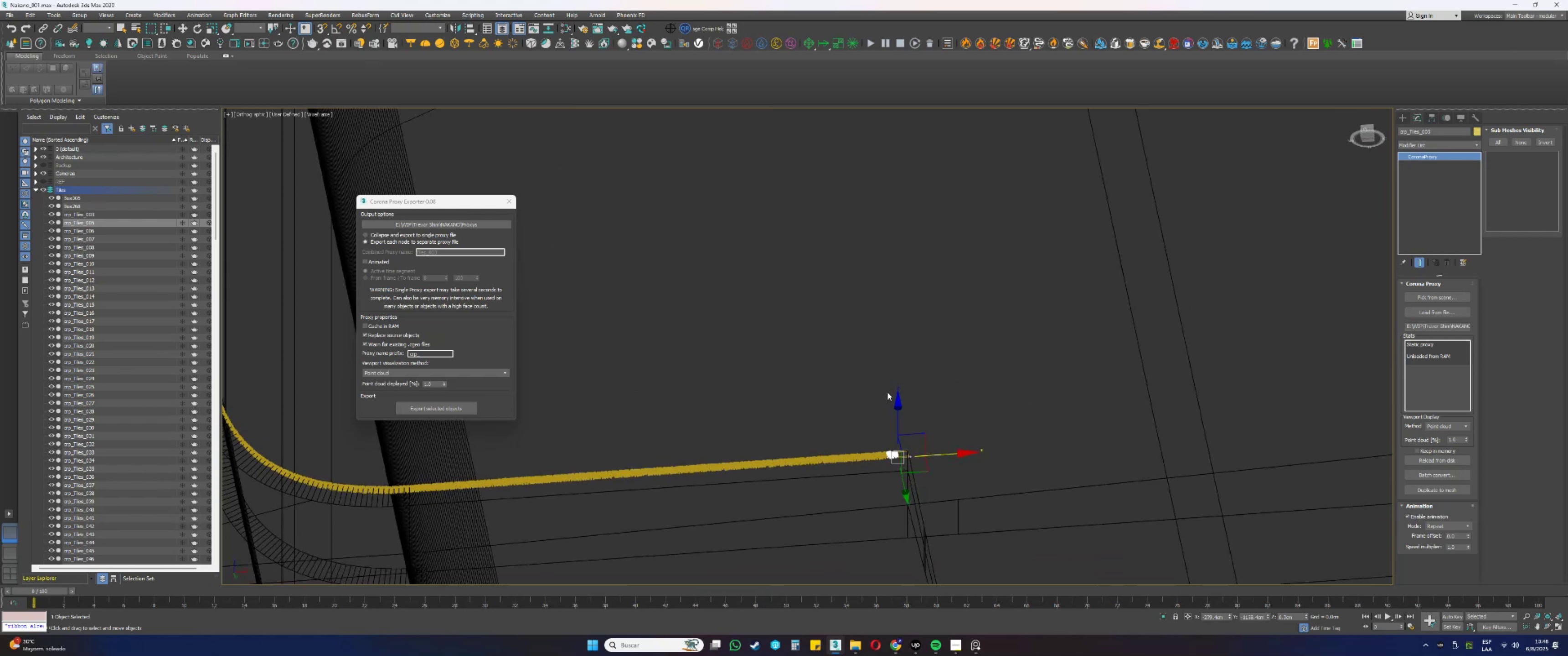 
key(Alt+AltLeft)
 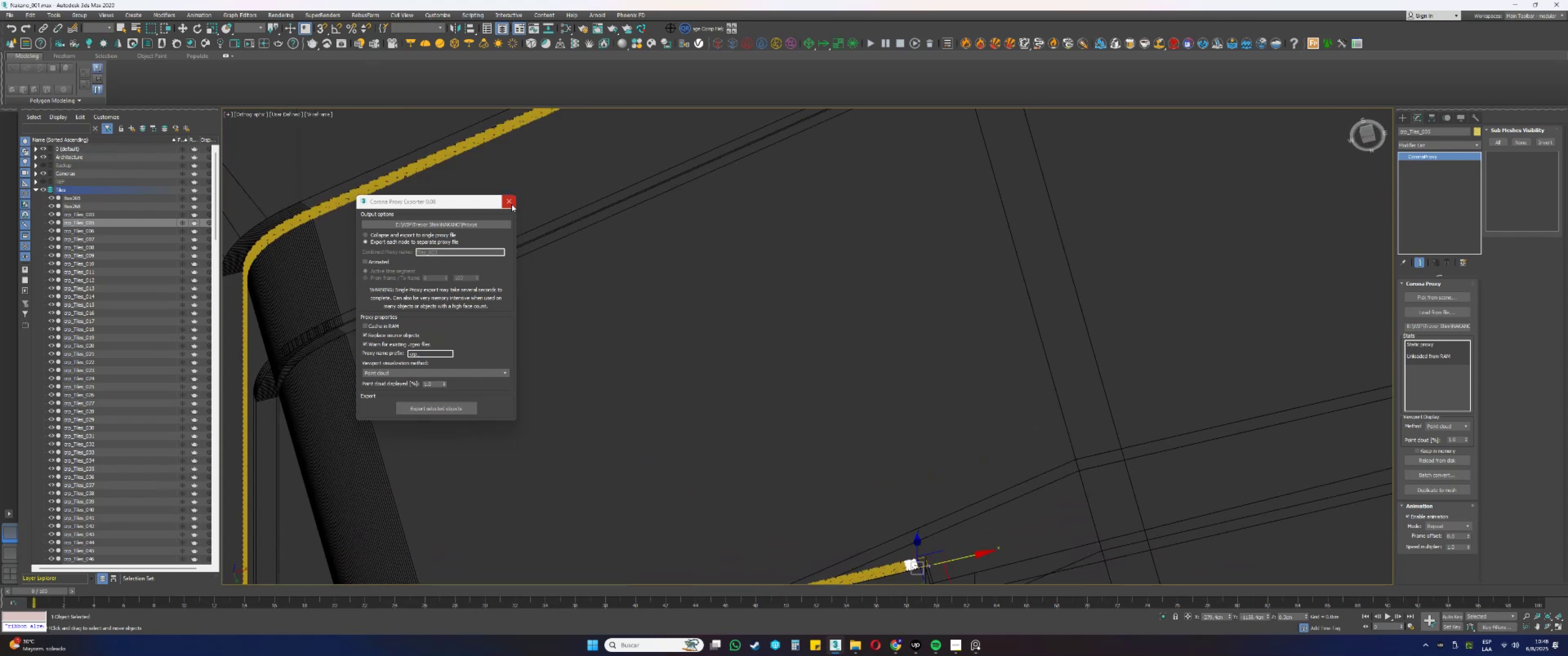 
left_click([511, 205])
 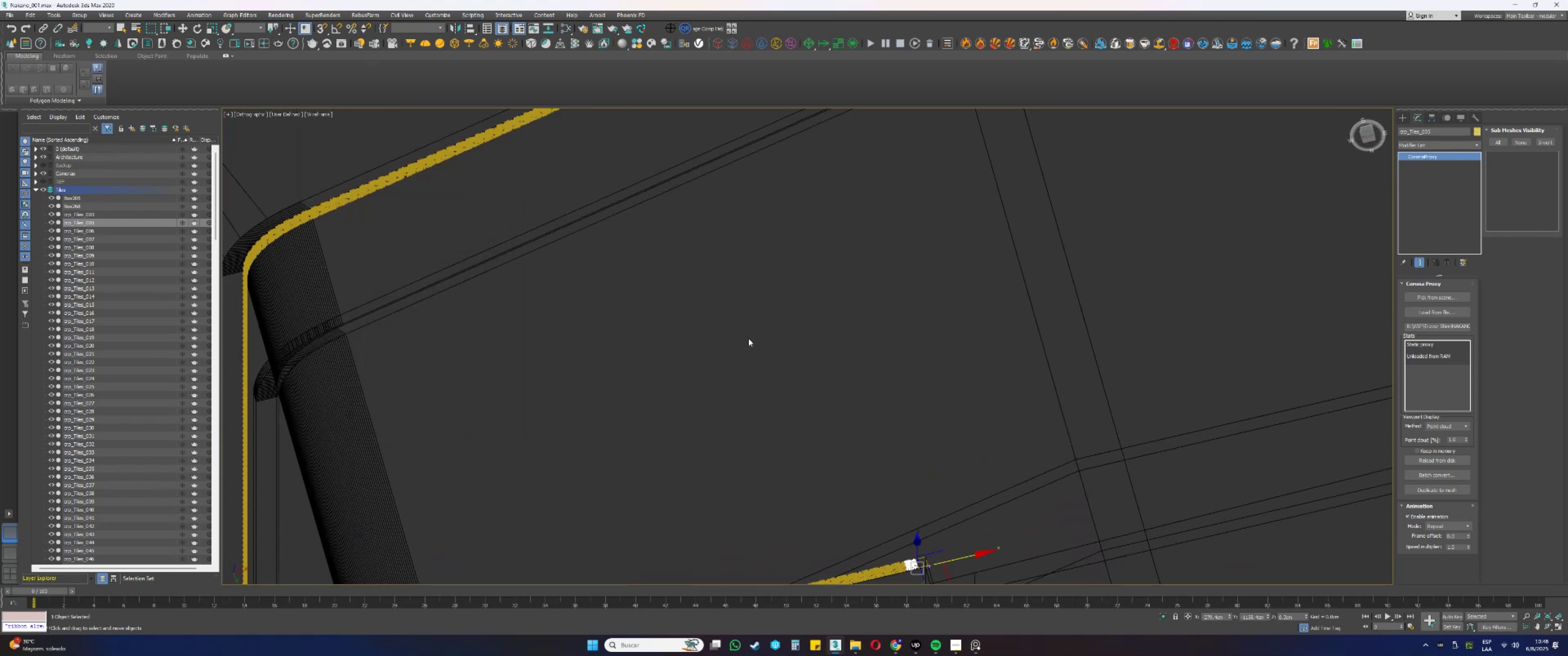 
scroll: coordinate [872, 404], scroll_direction: down, amount: 5.0
 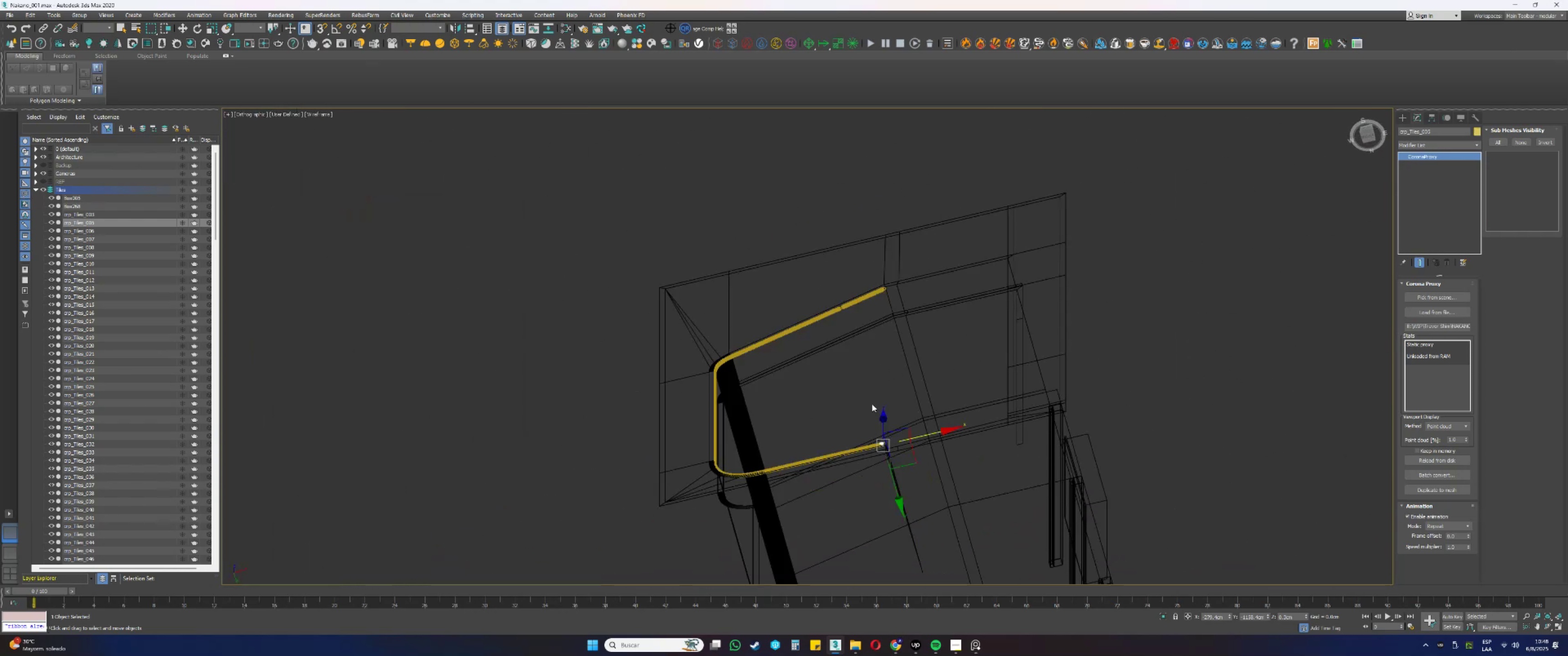 
key(F4)
 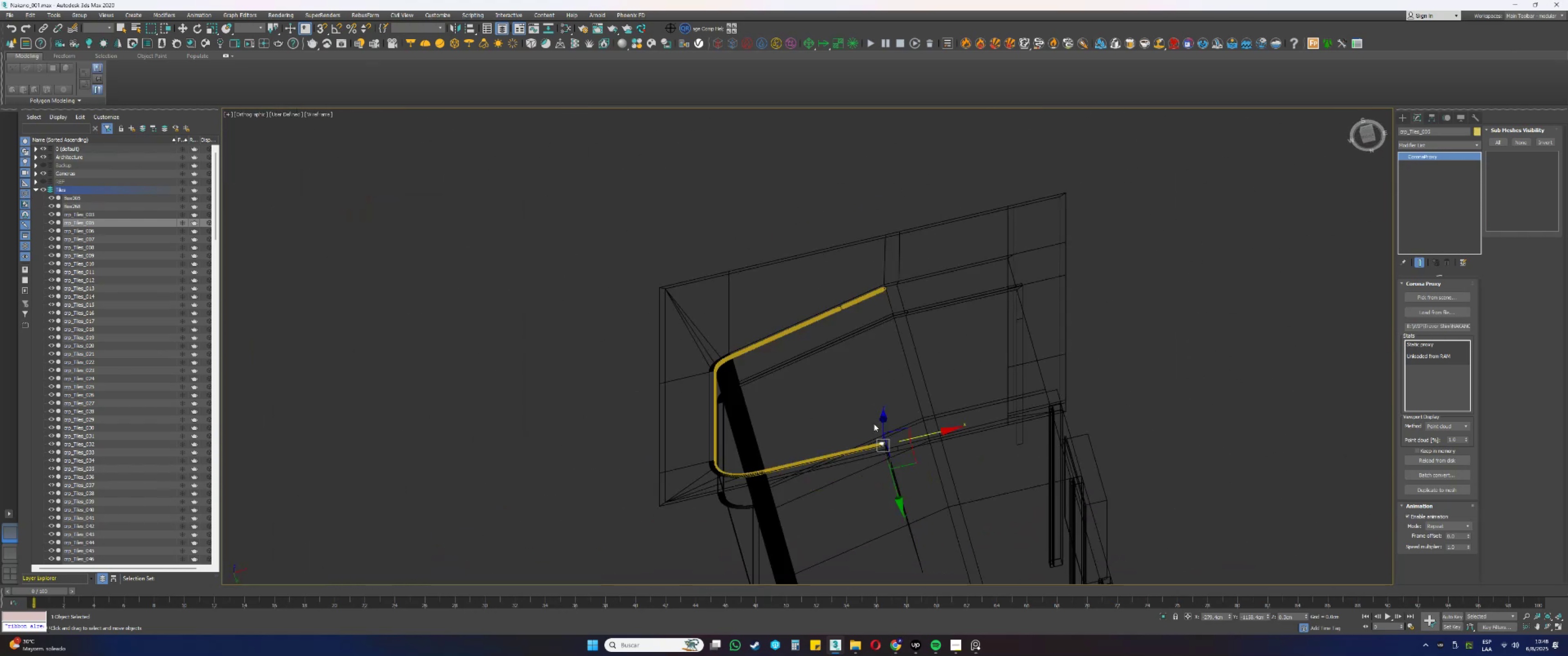 
scroll: coordinate [877, 446], scroll_direction: up, amount: 7.0
 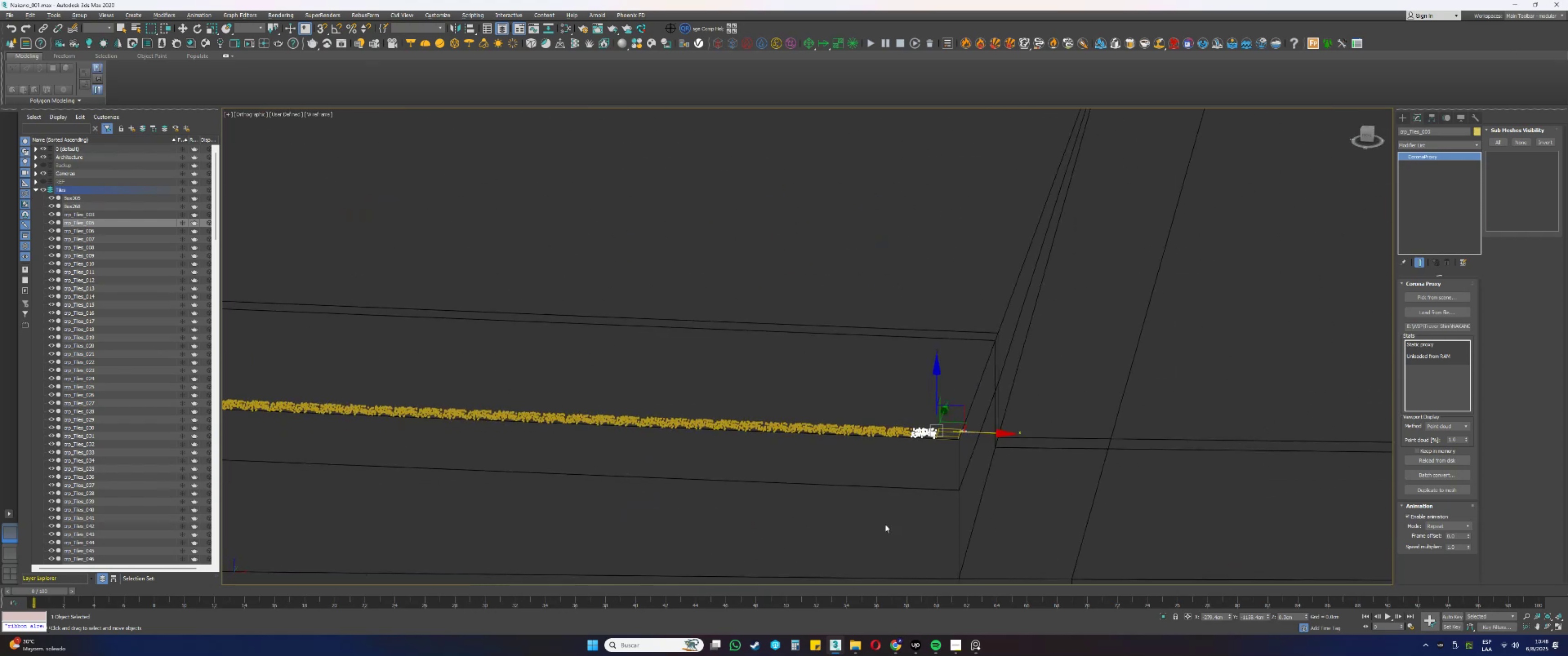 
hold_key(key=AltLeft, duration=0.4)
 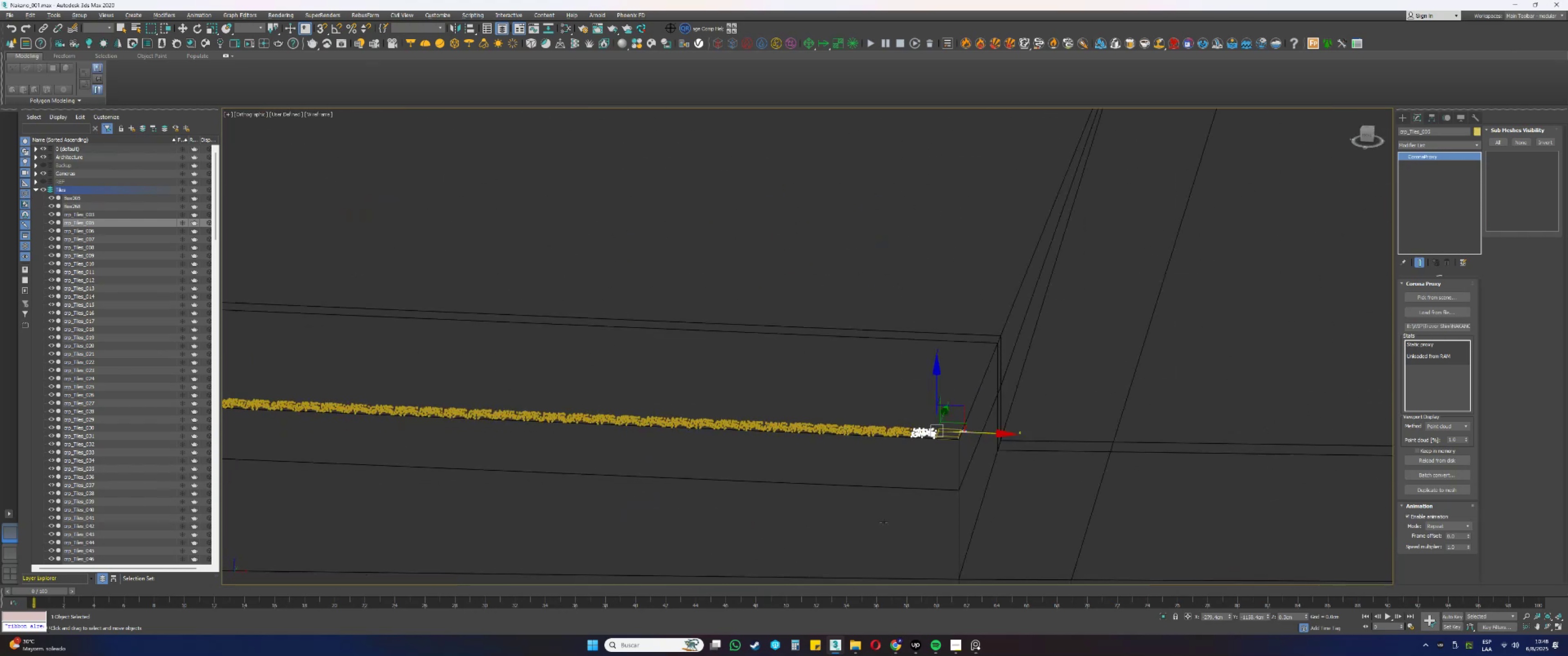 
key(F3)
 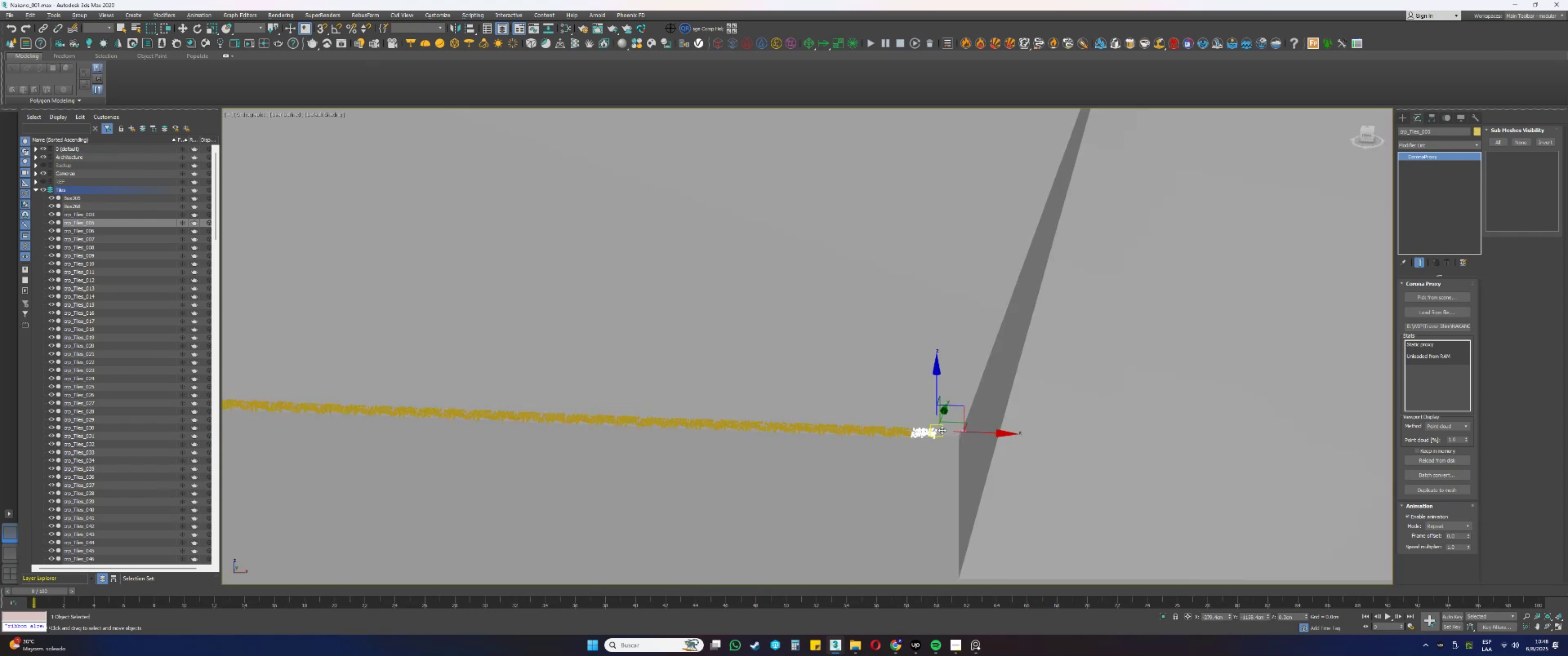 
key(Alt+AltLeft)
 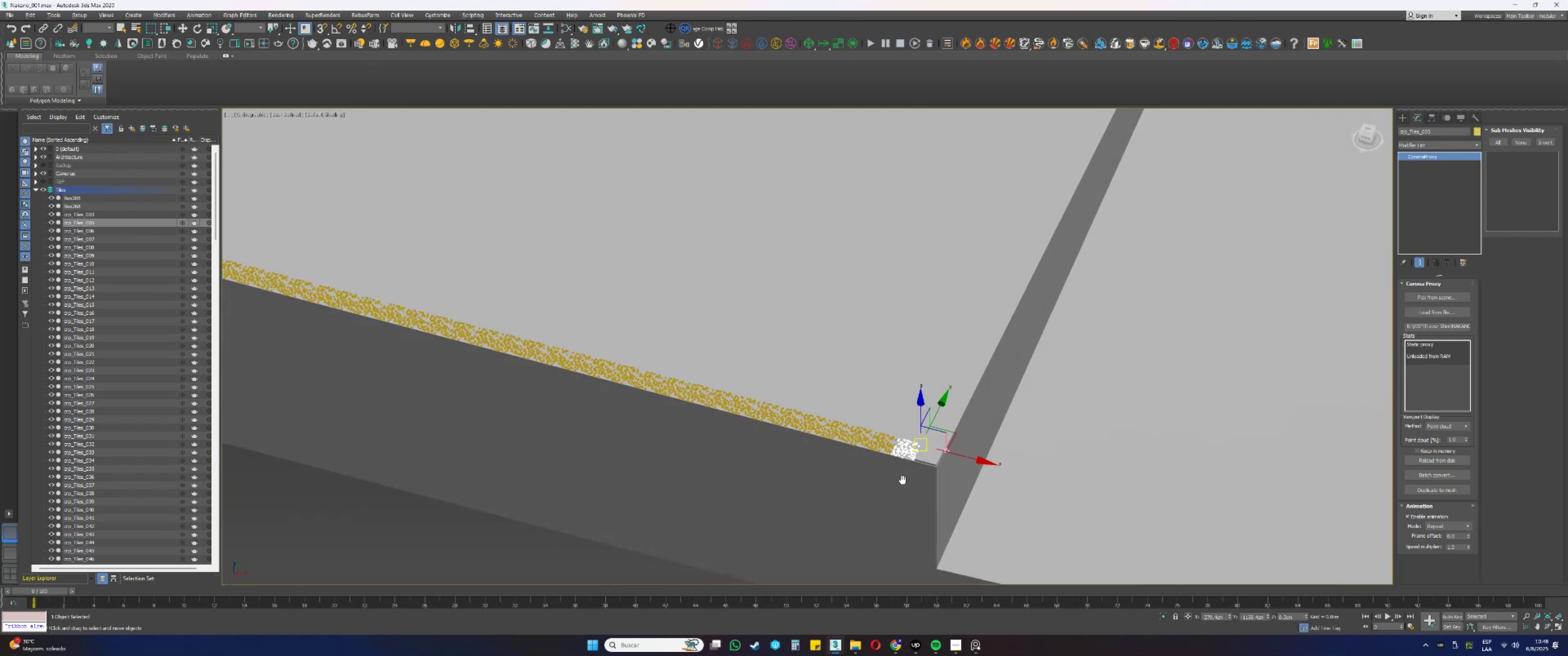 
key(F4)
 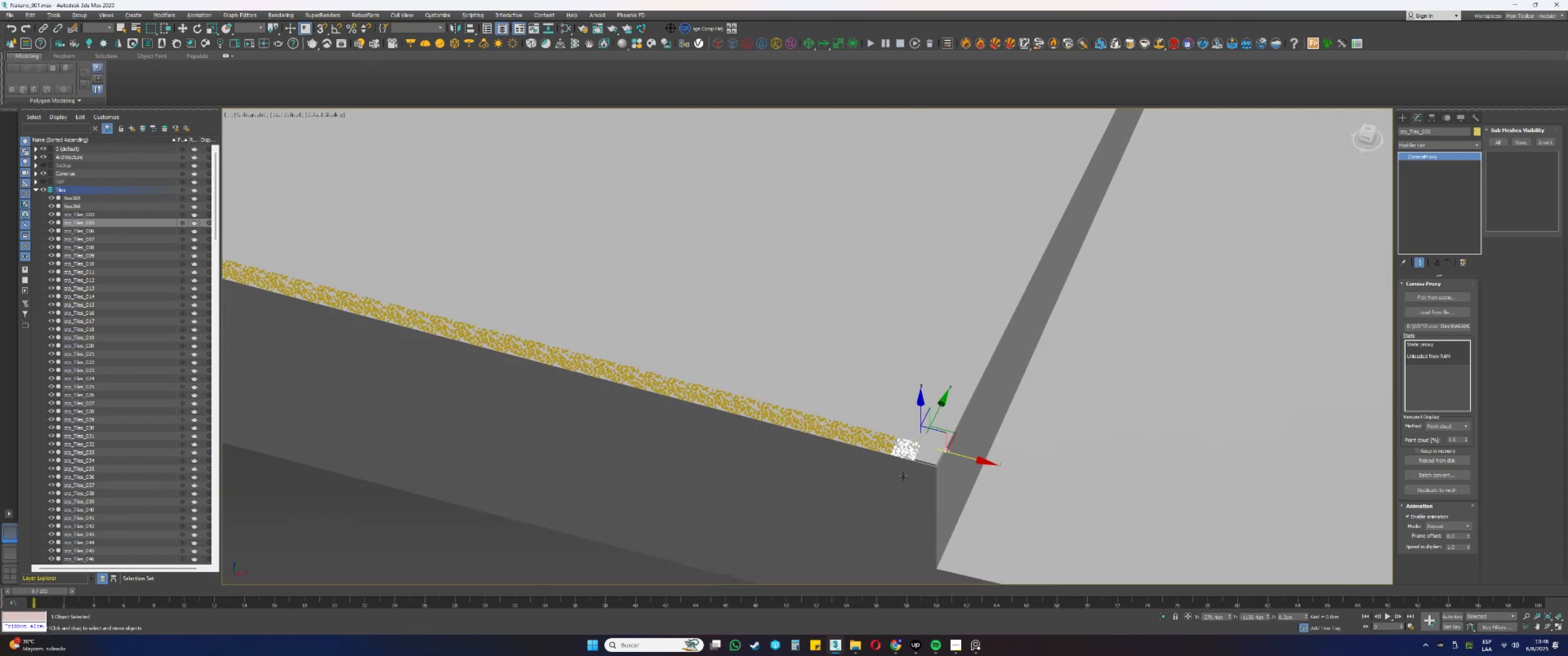 
scroll: coordinate [906, 443], scroll_direction: up, amount: 5.0
 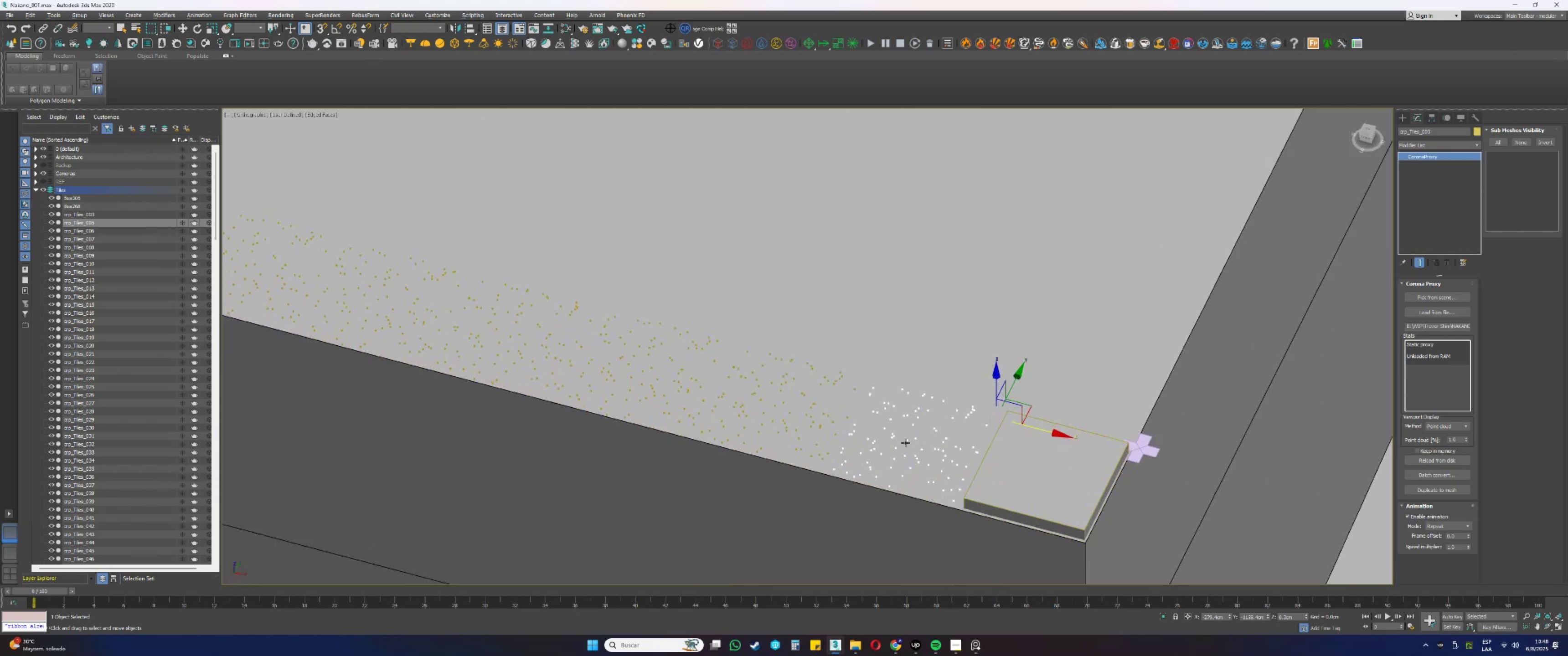 
key(F4)
 